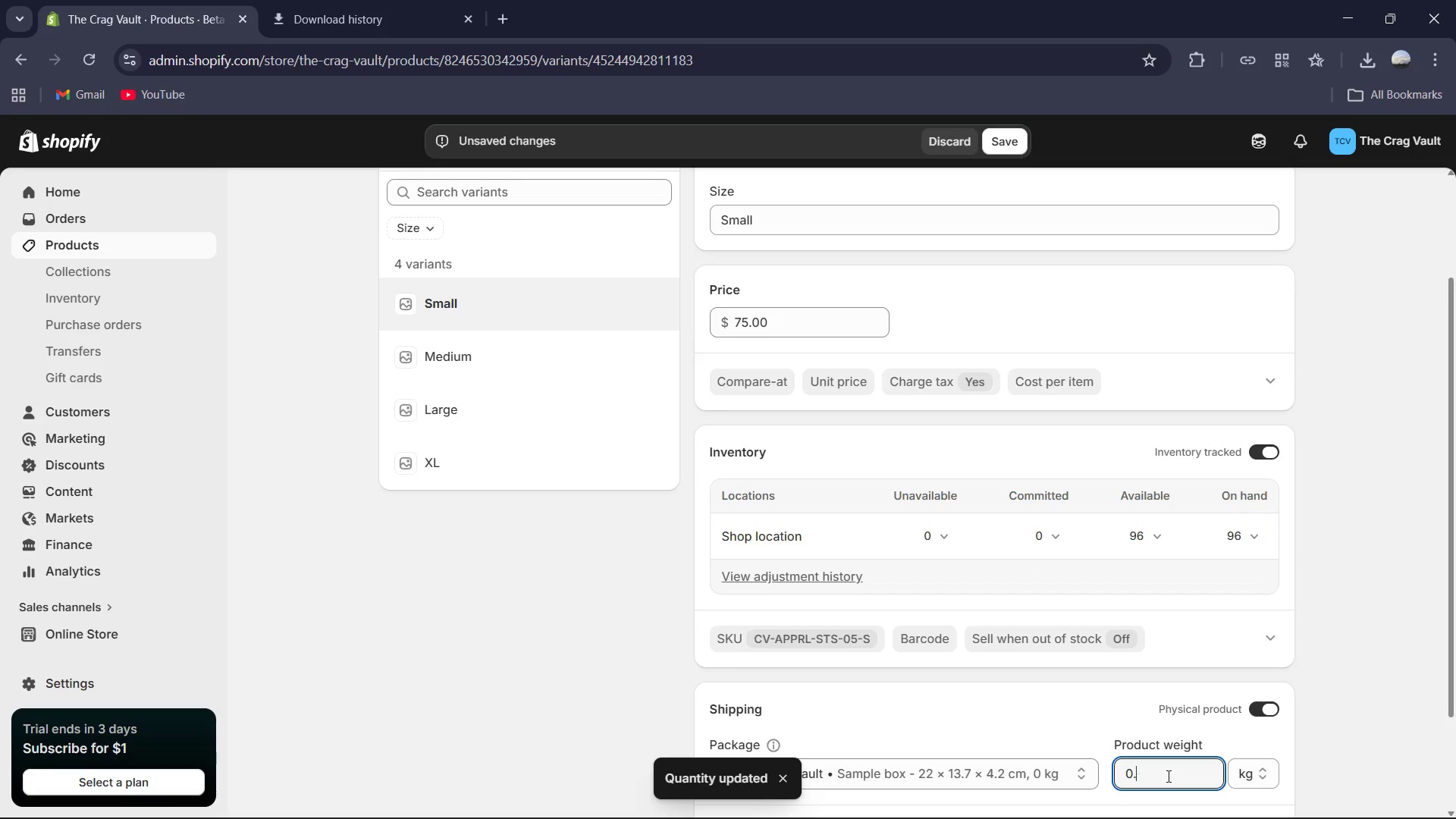 
key(Backspace)
 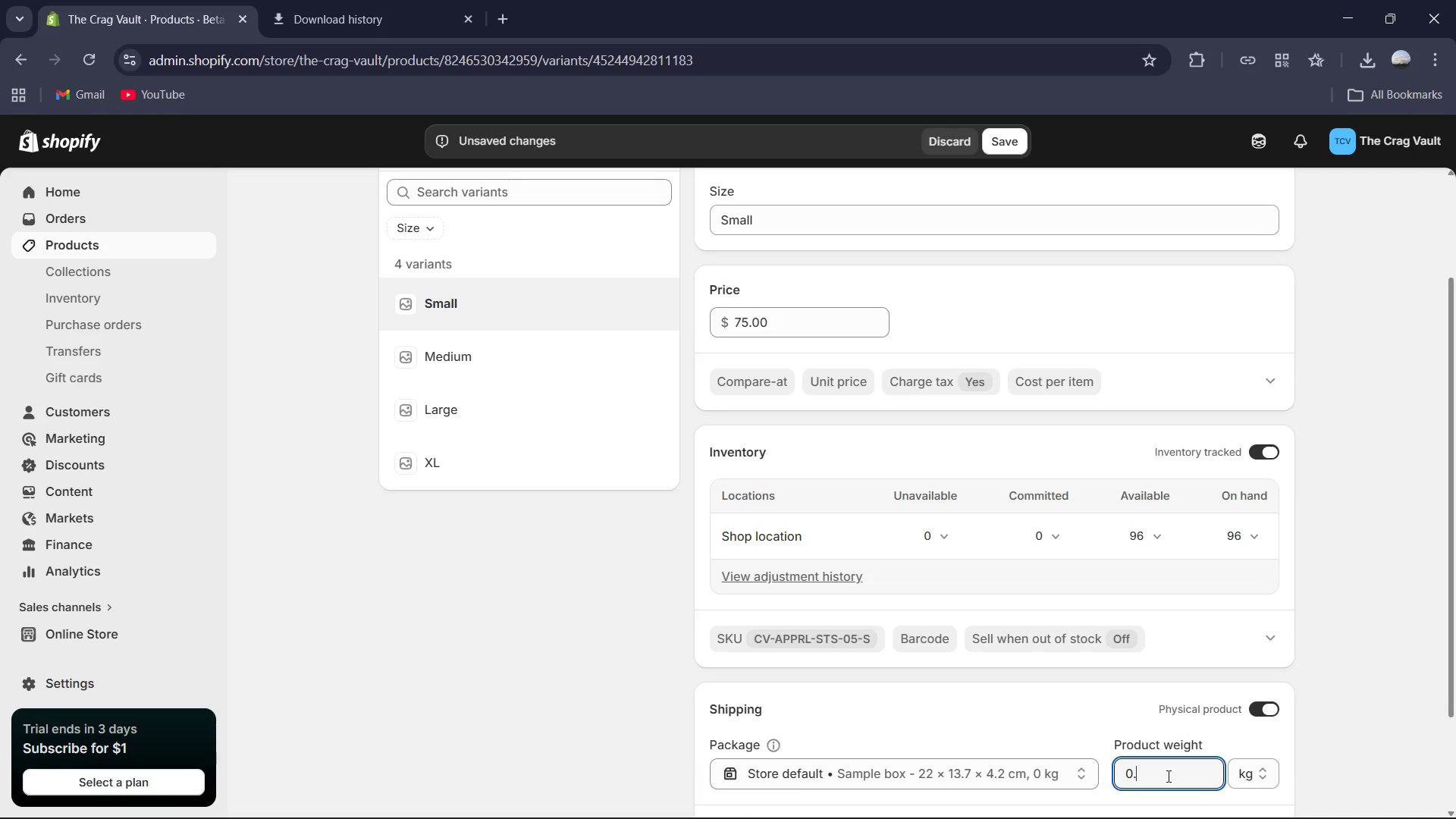 
key(Numpad5)
 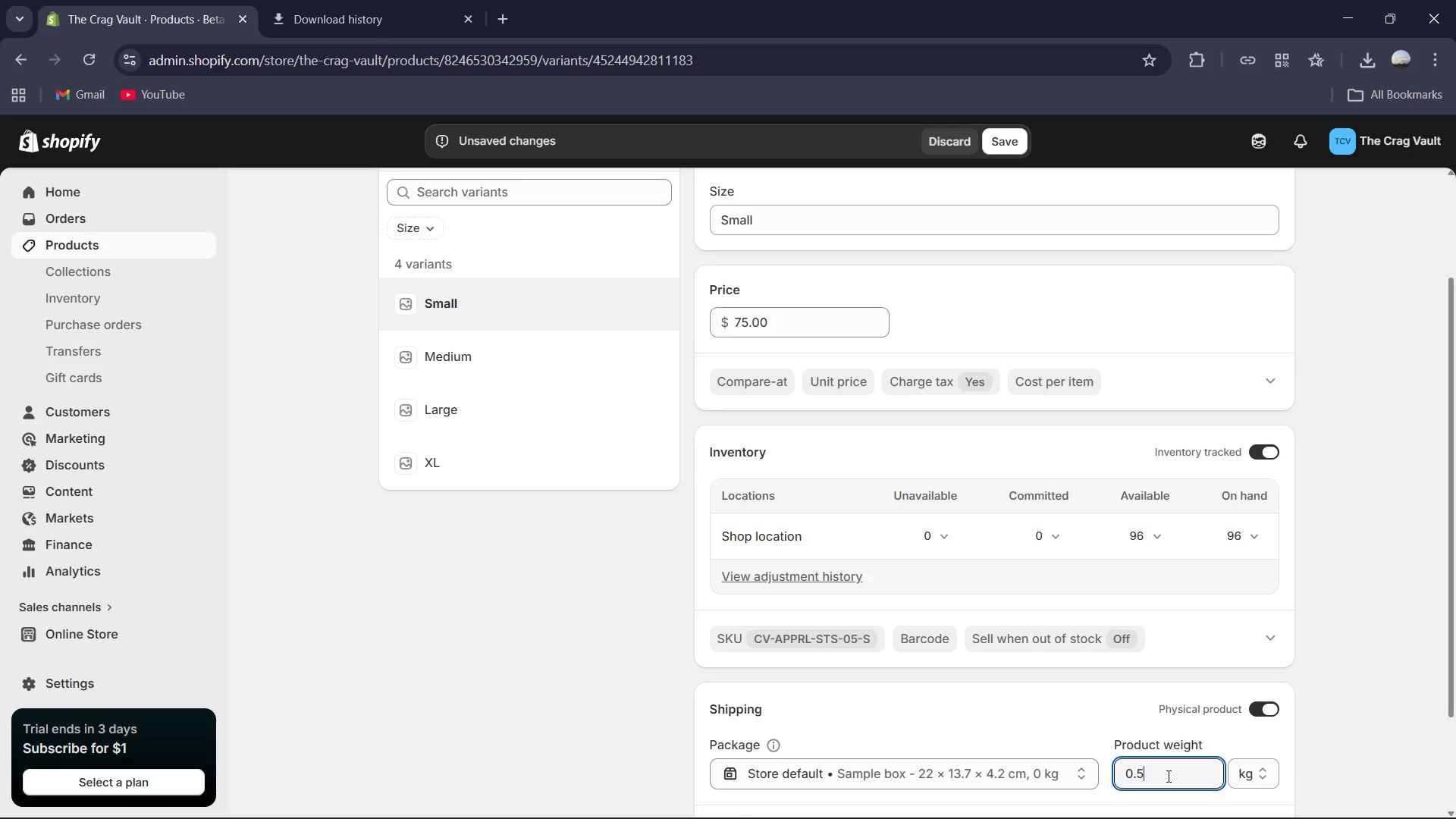 
key(Numpad8)
 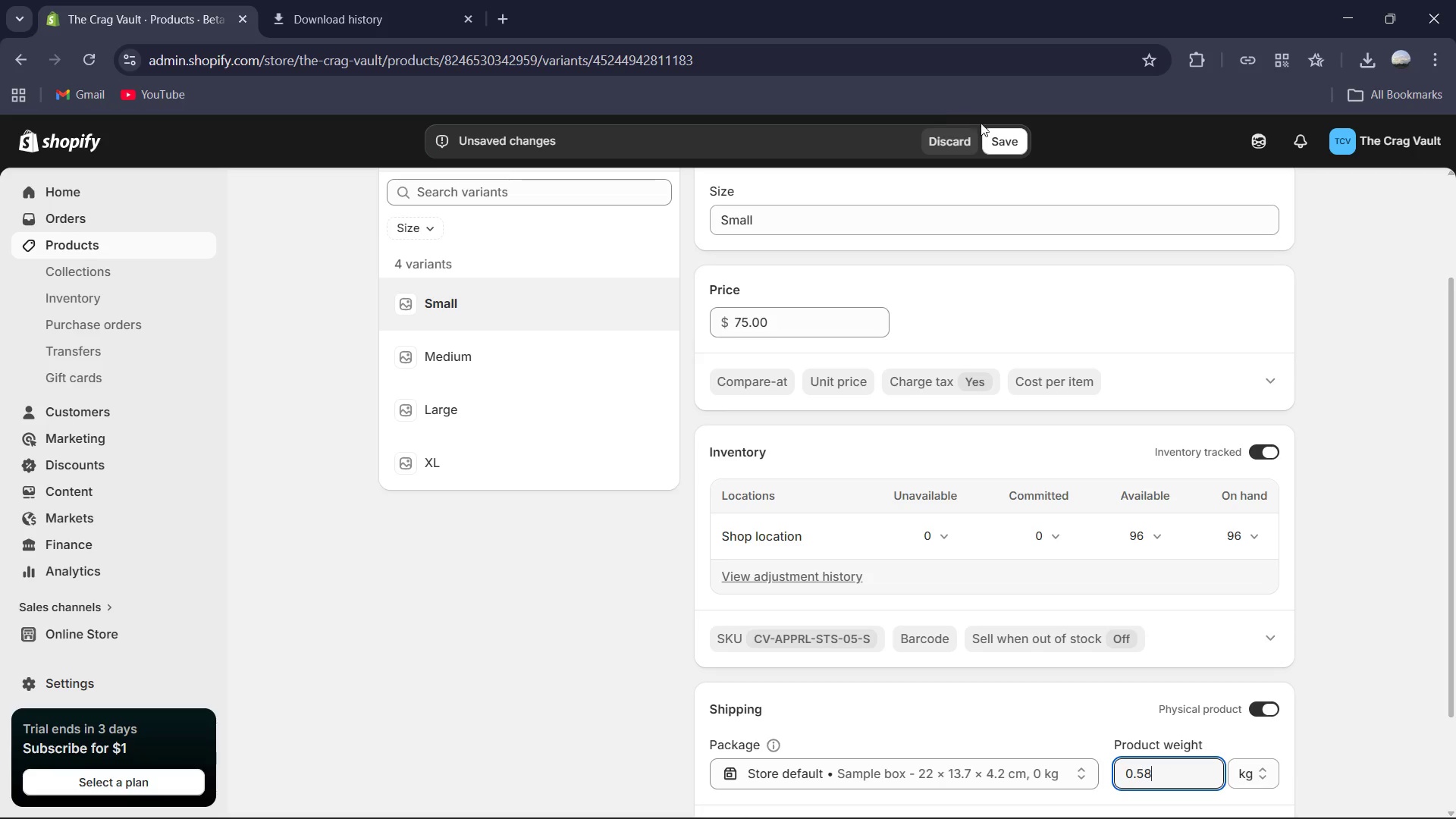 
left_click([1009, 130])
 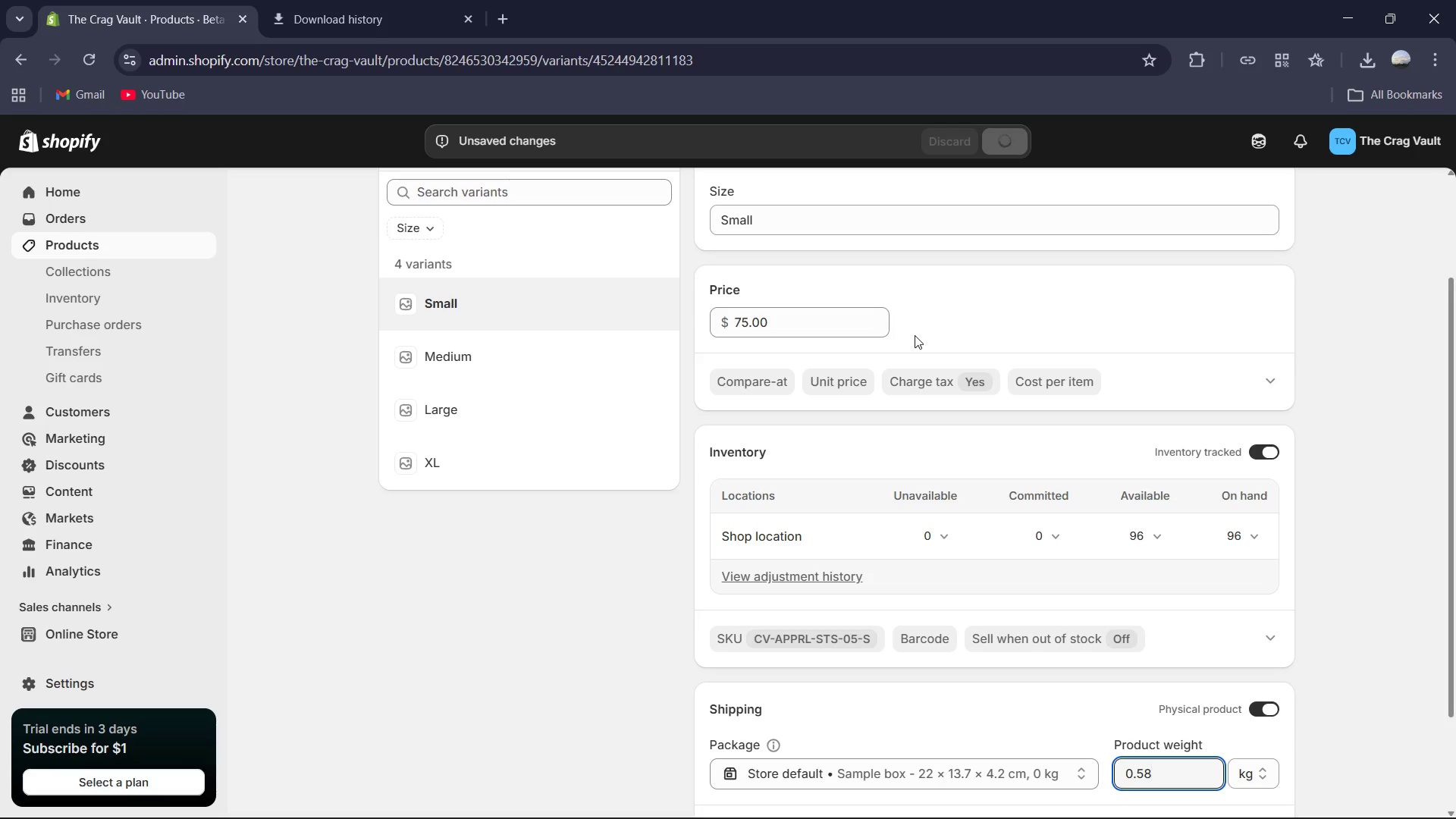 
key(VolumeDown)
 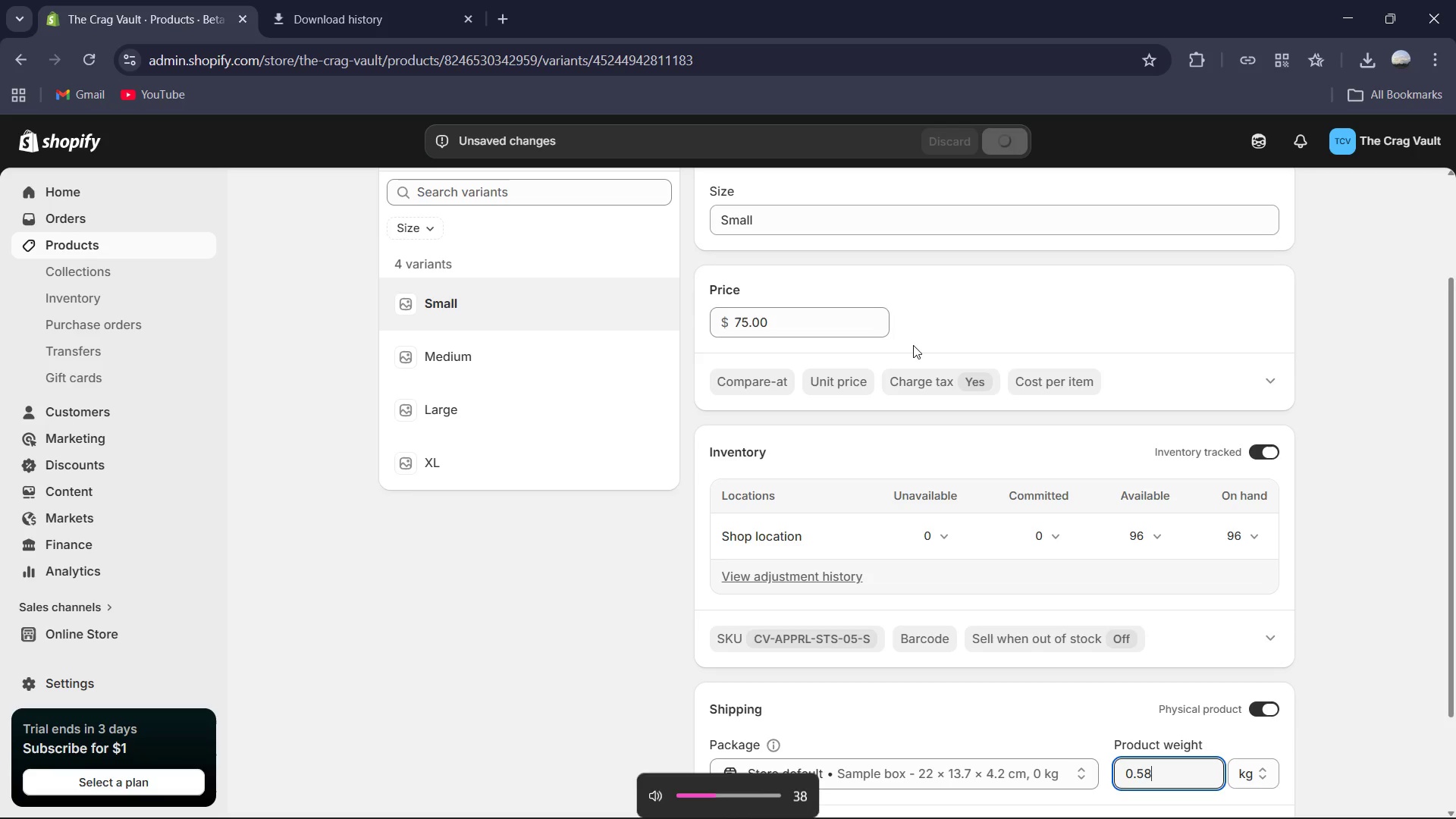 
key(VolumeDown)
 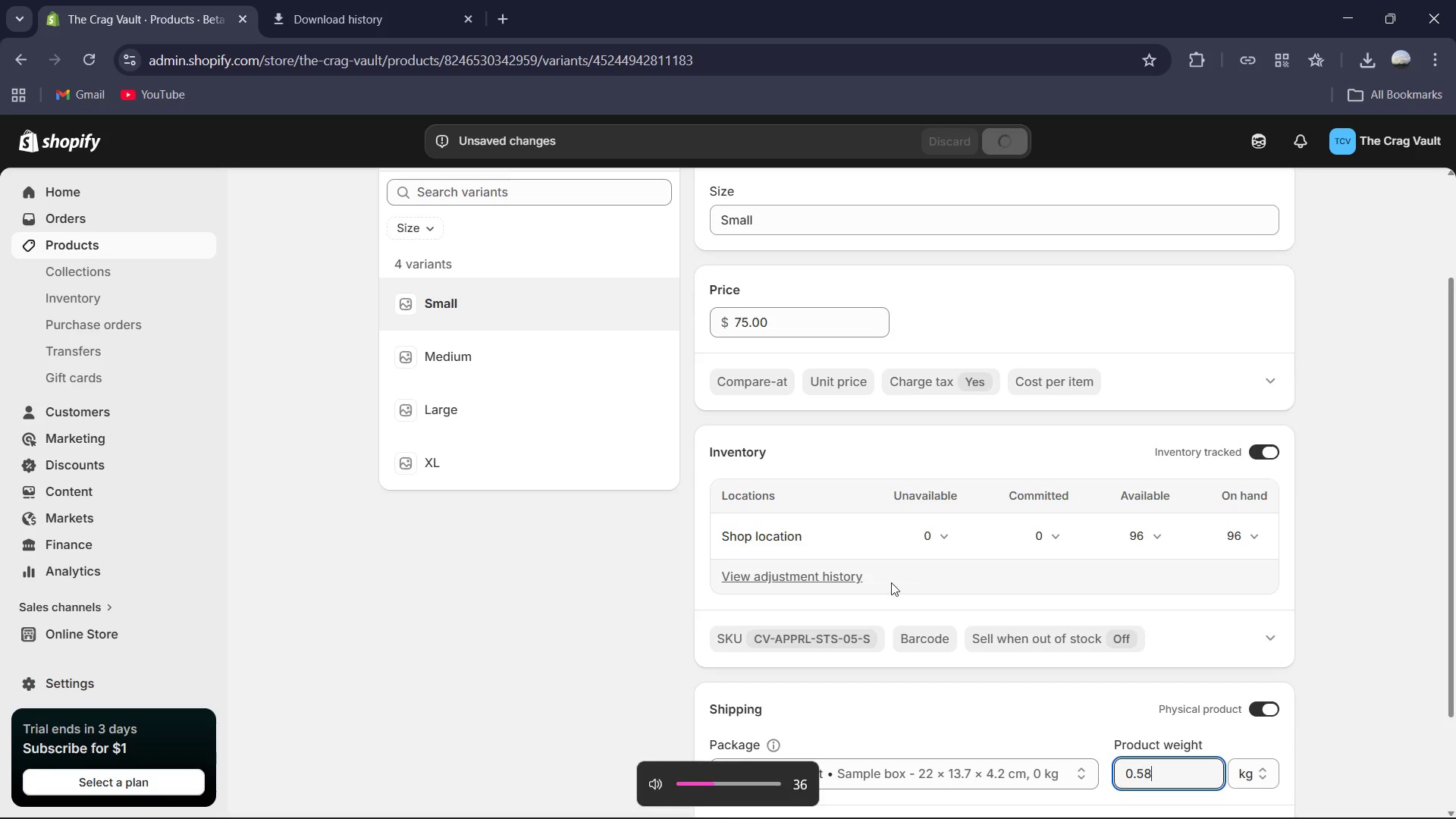 
key(VolumeDown)
 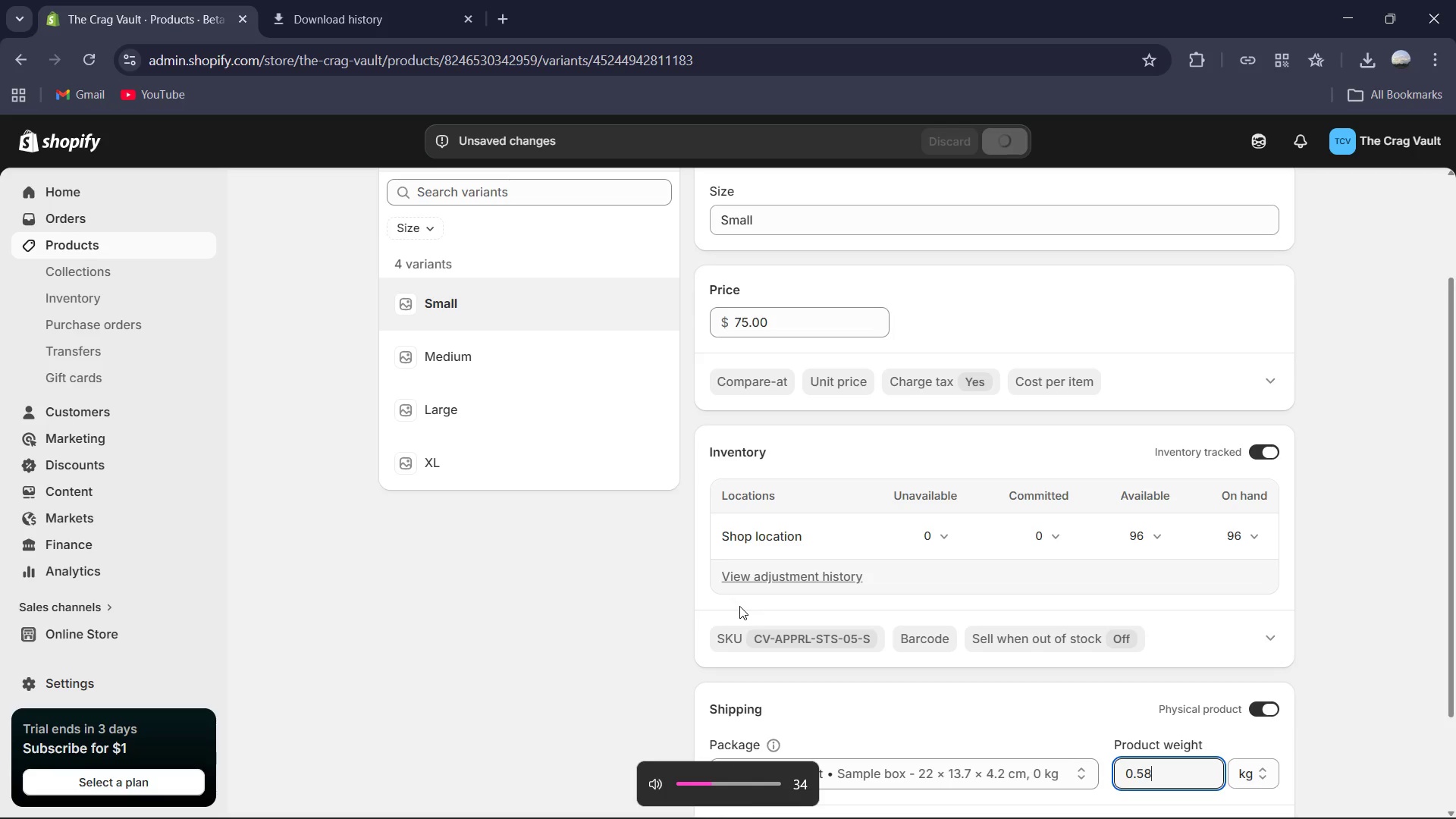 
key(VolumeDown)
 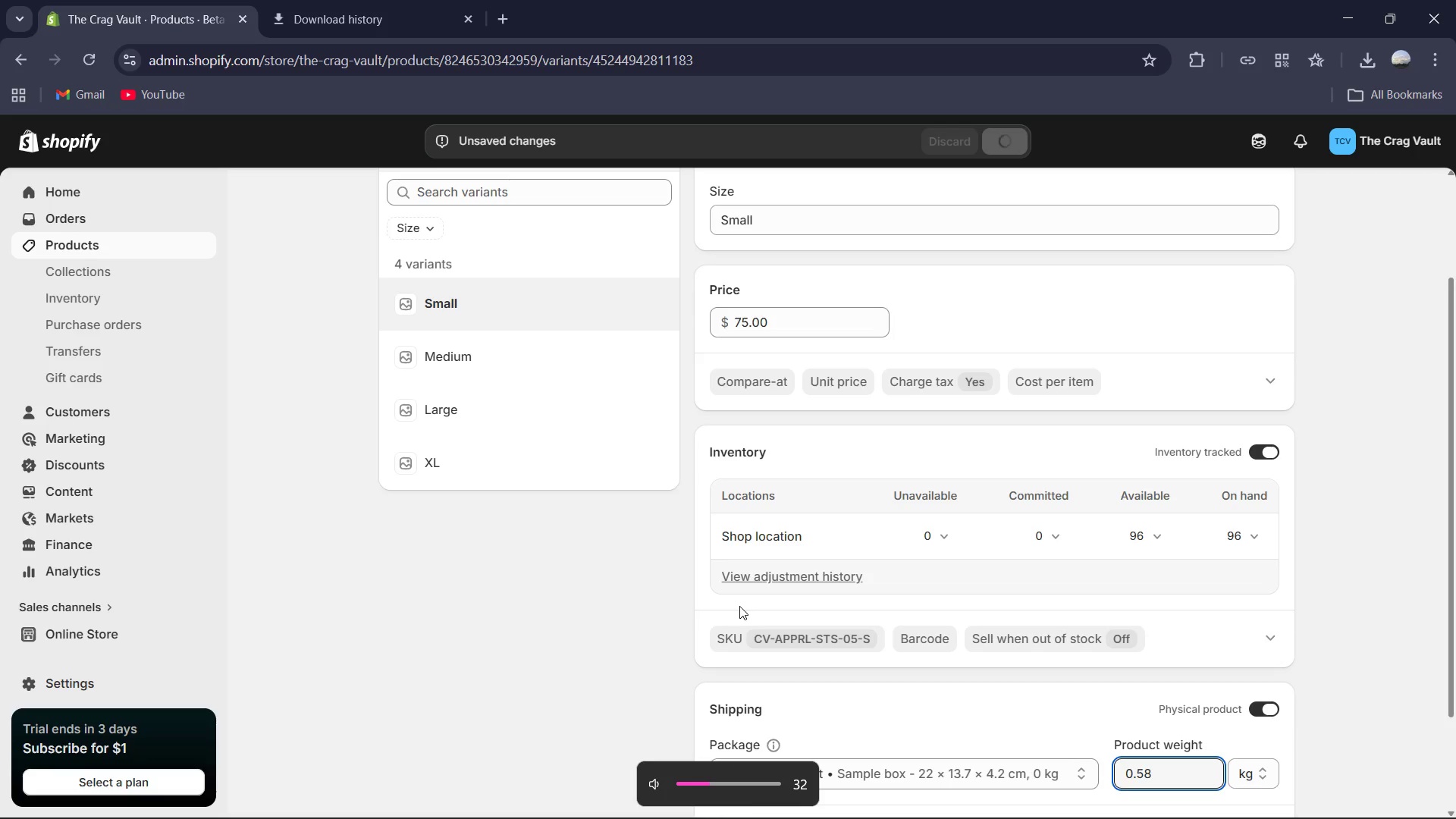 
key(VolumeDown)
 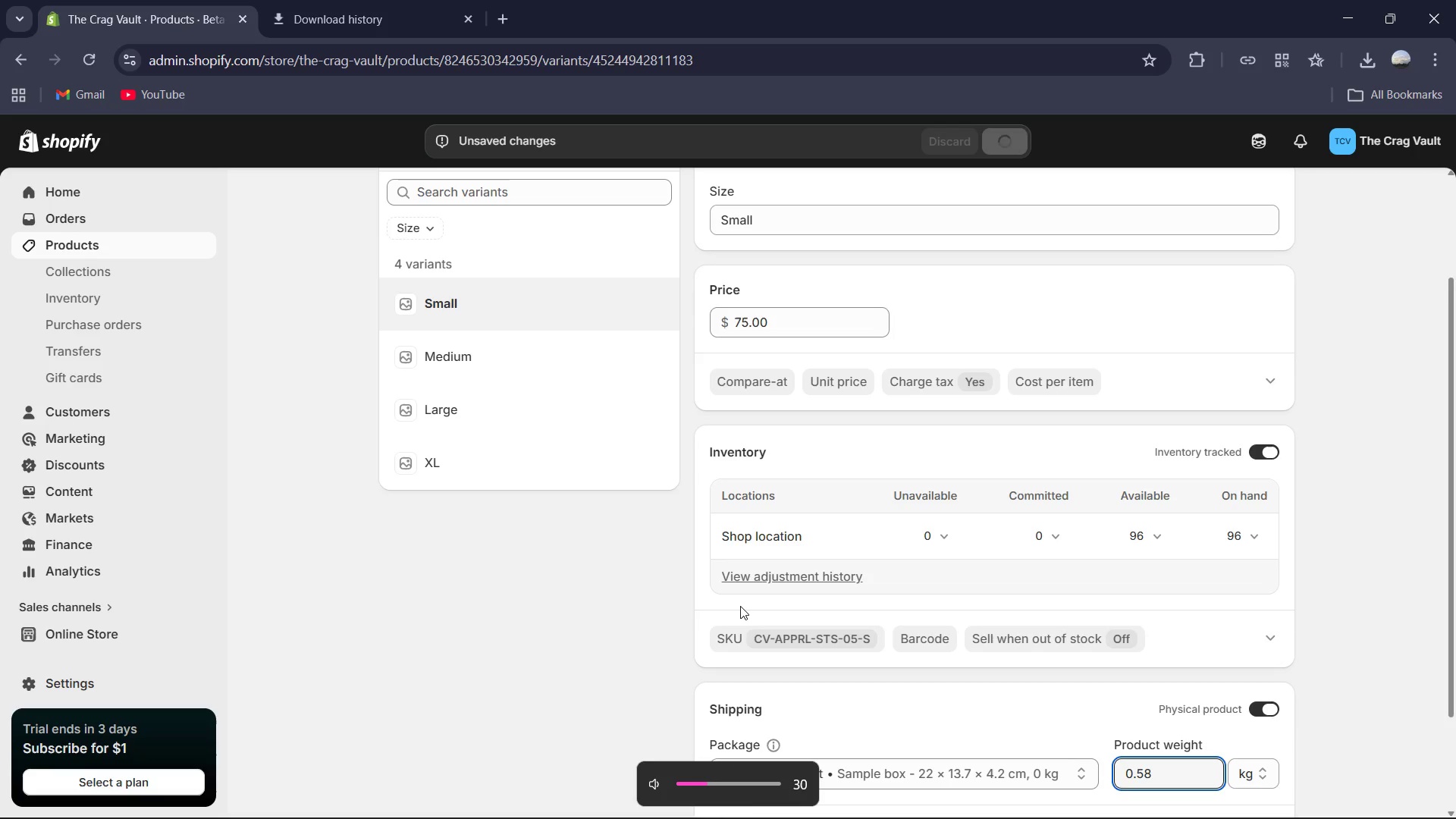 
key(VolumeDown)
 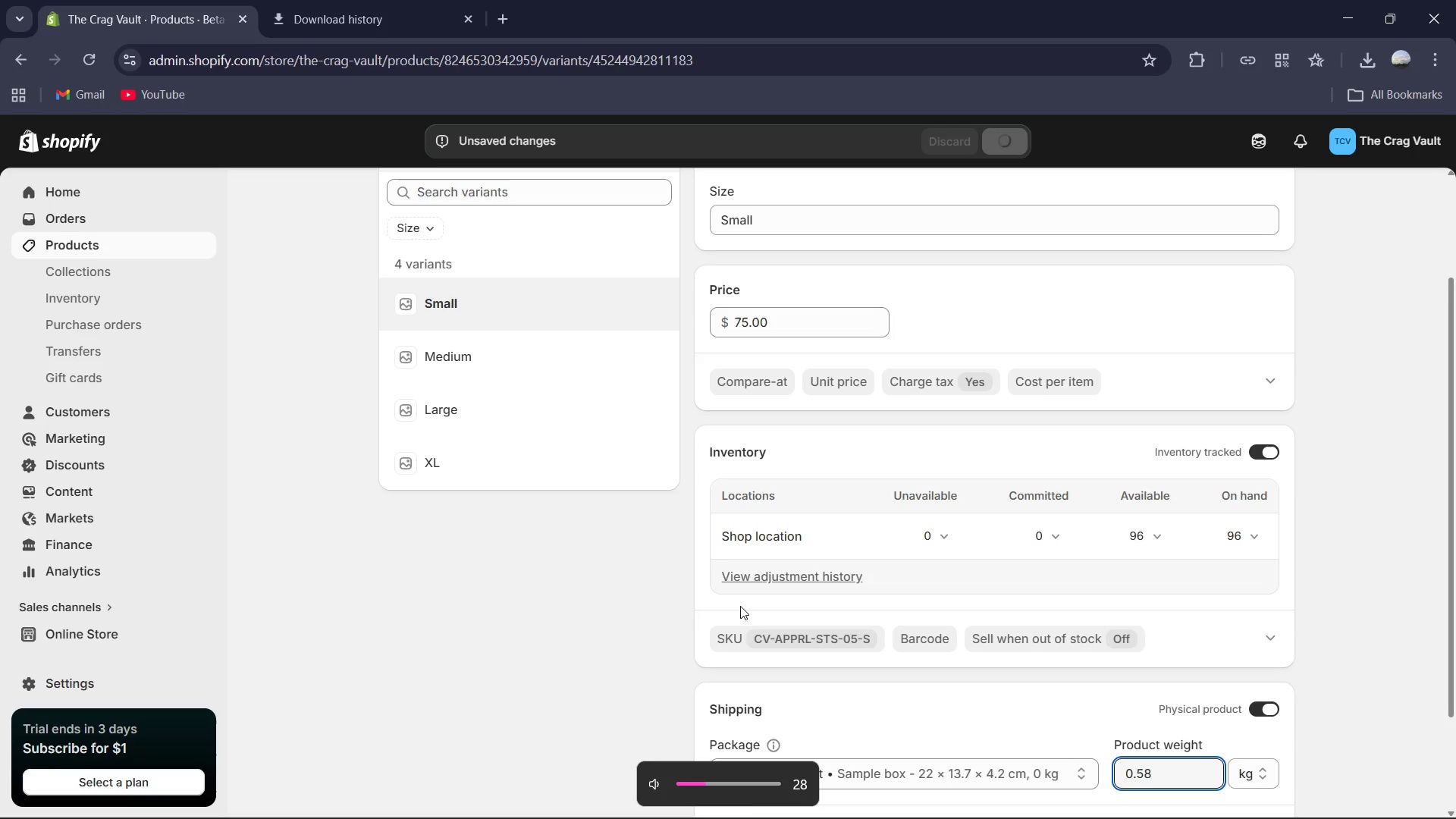 
key(VolumeDown)
 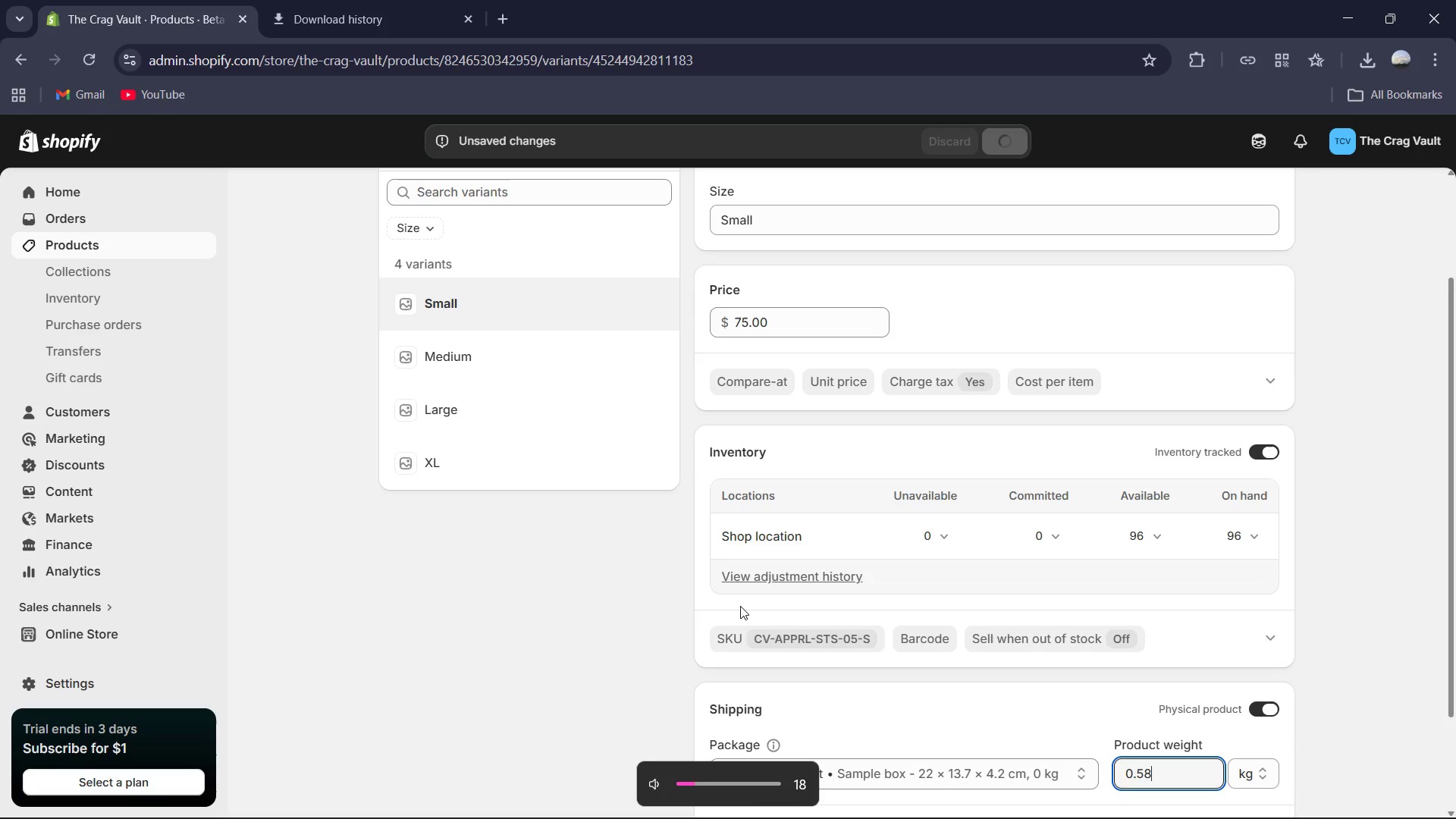 
key(VolumeDown)
 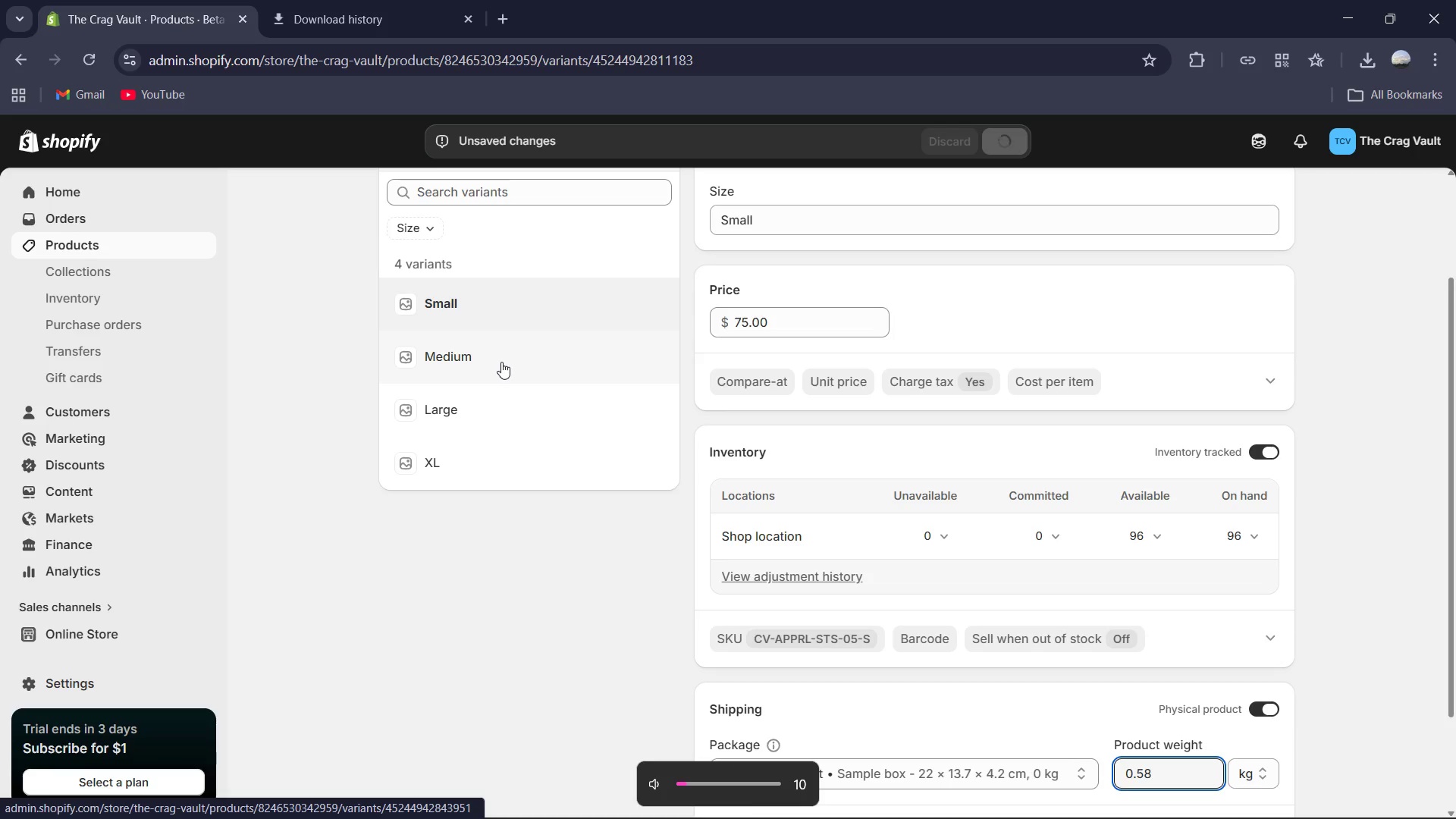 
left_click([501, 362])
 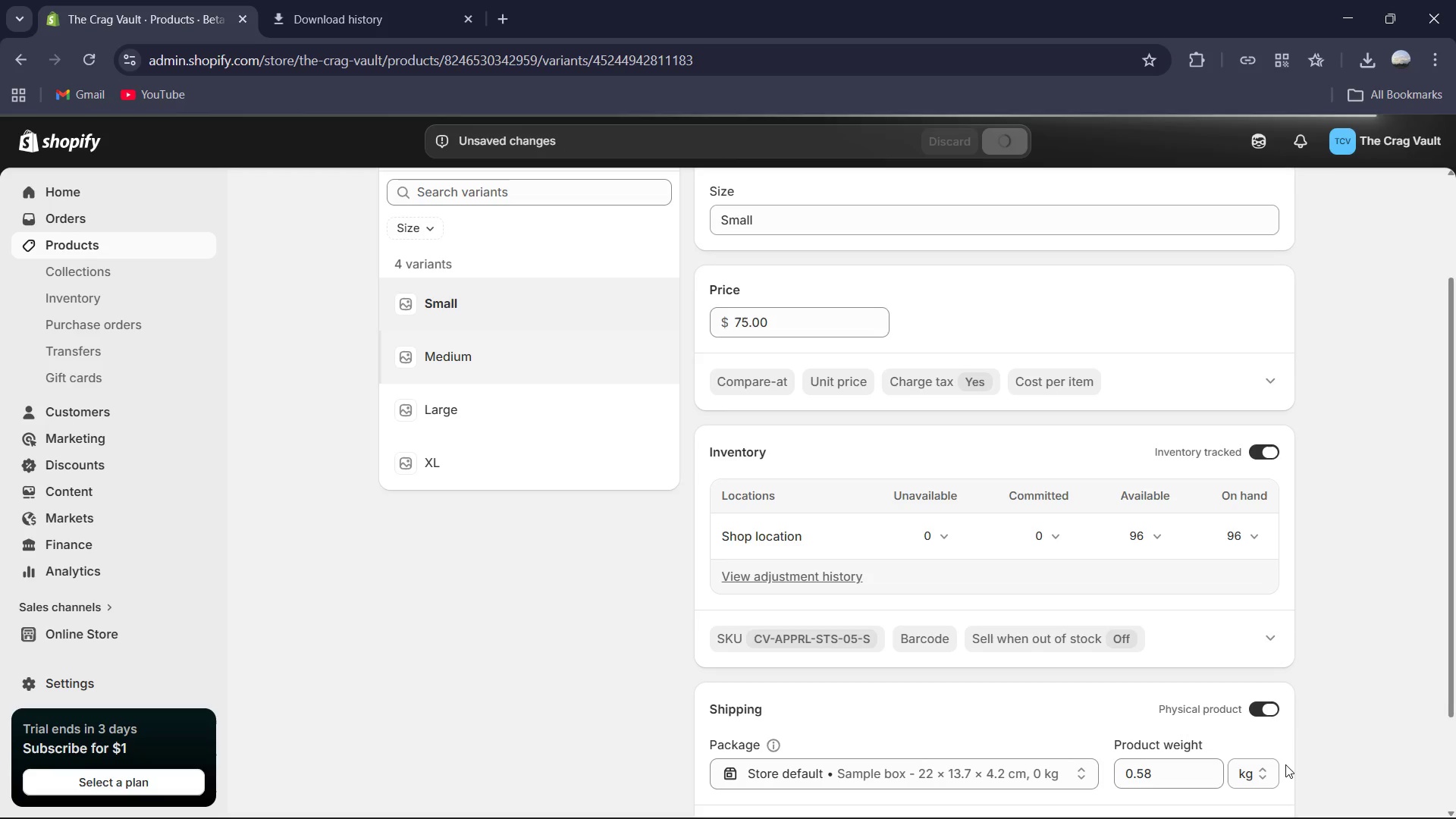 
wait(7.95)
 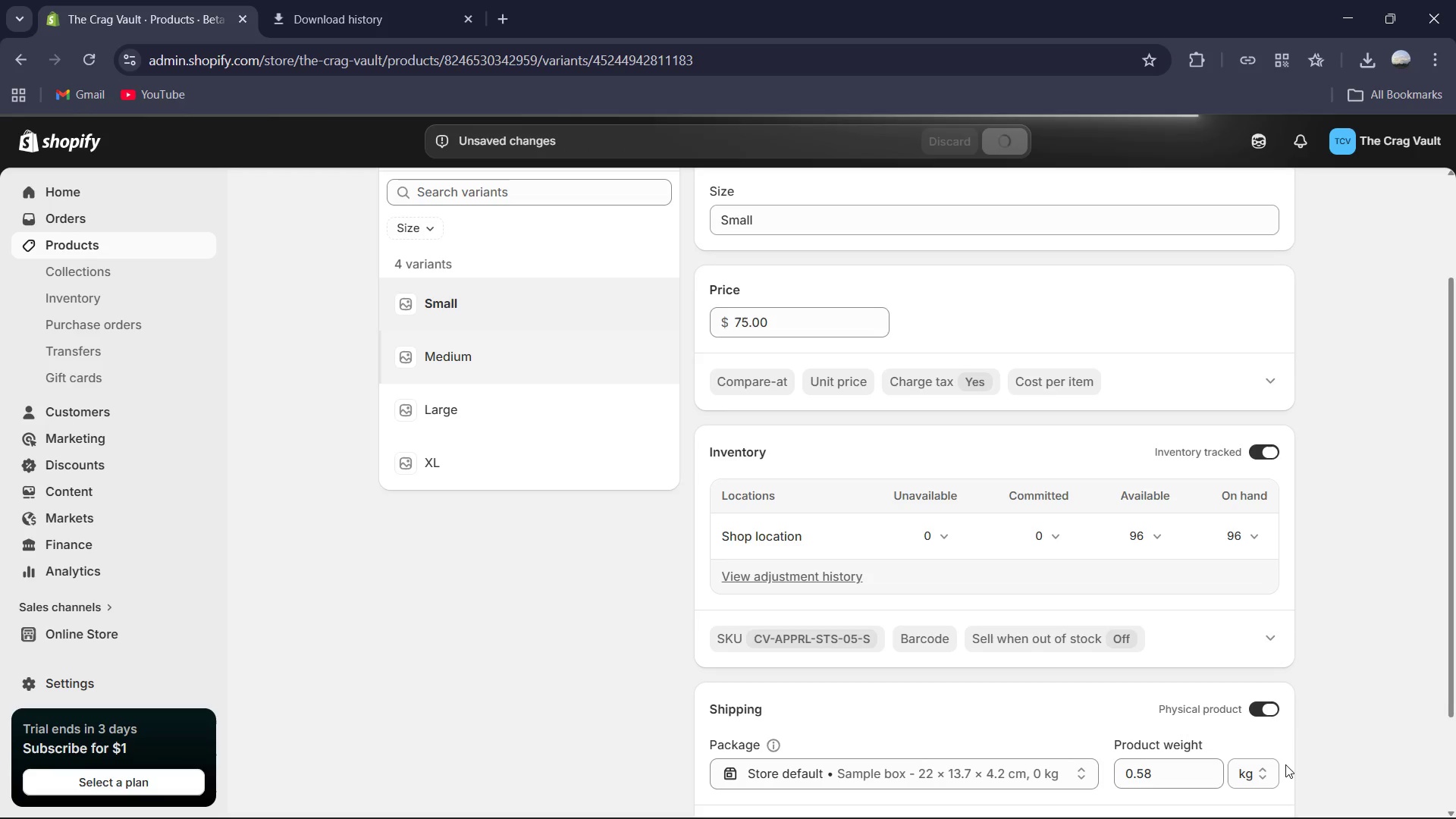 
scroll: coordinate [941, 724], scroll_direction: down, amount: 2.0
 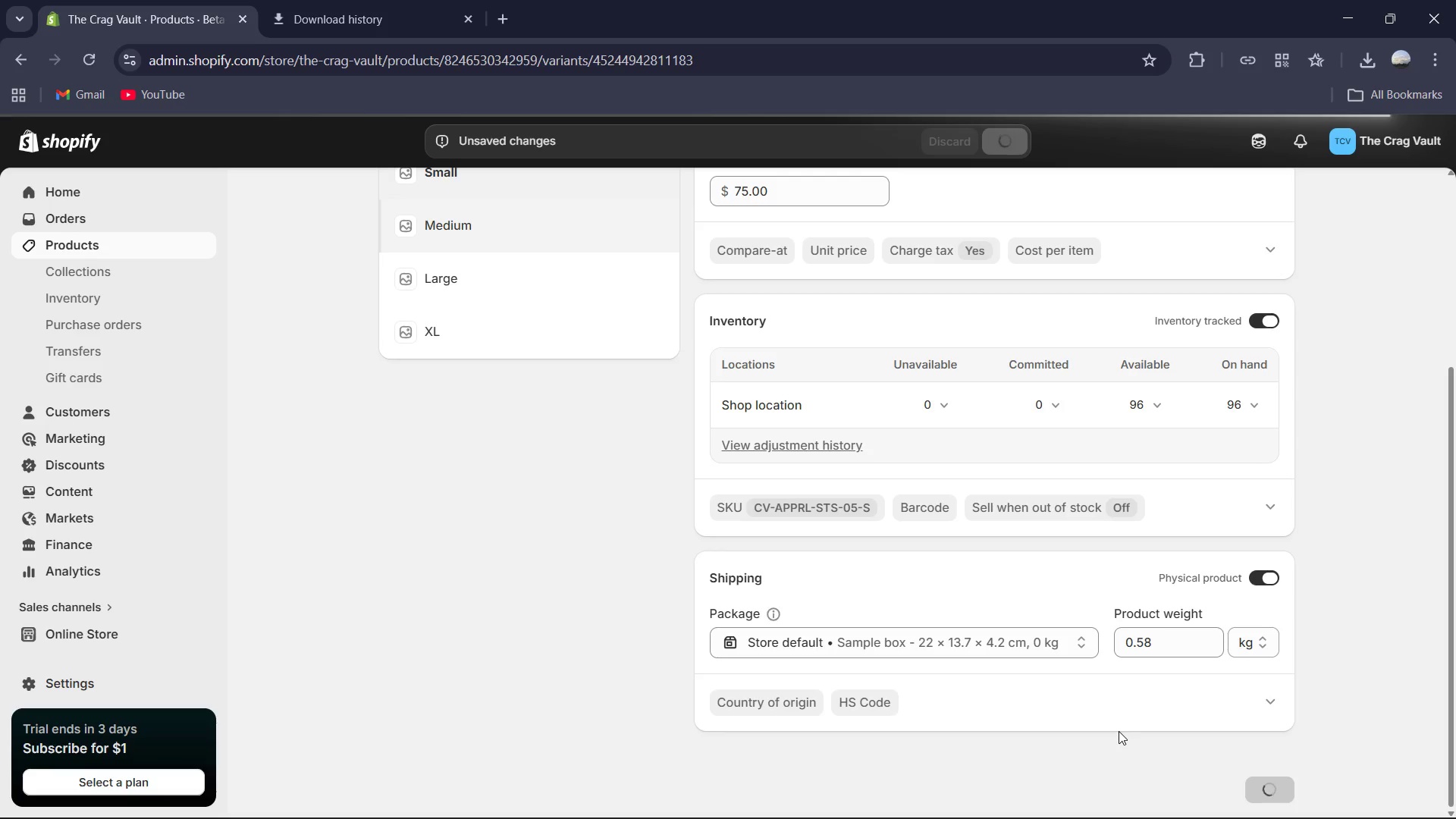 
wait(10.16)
 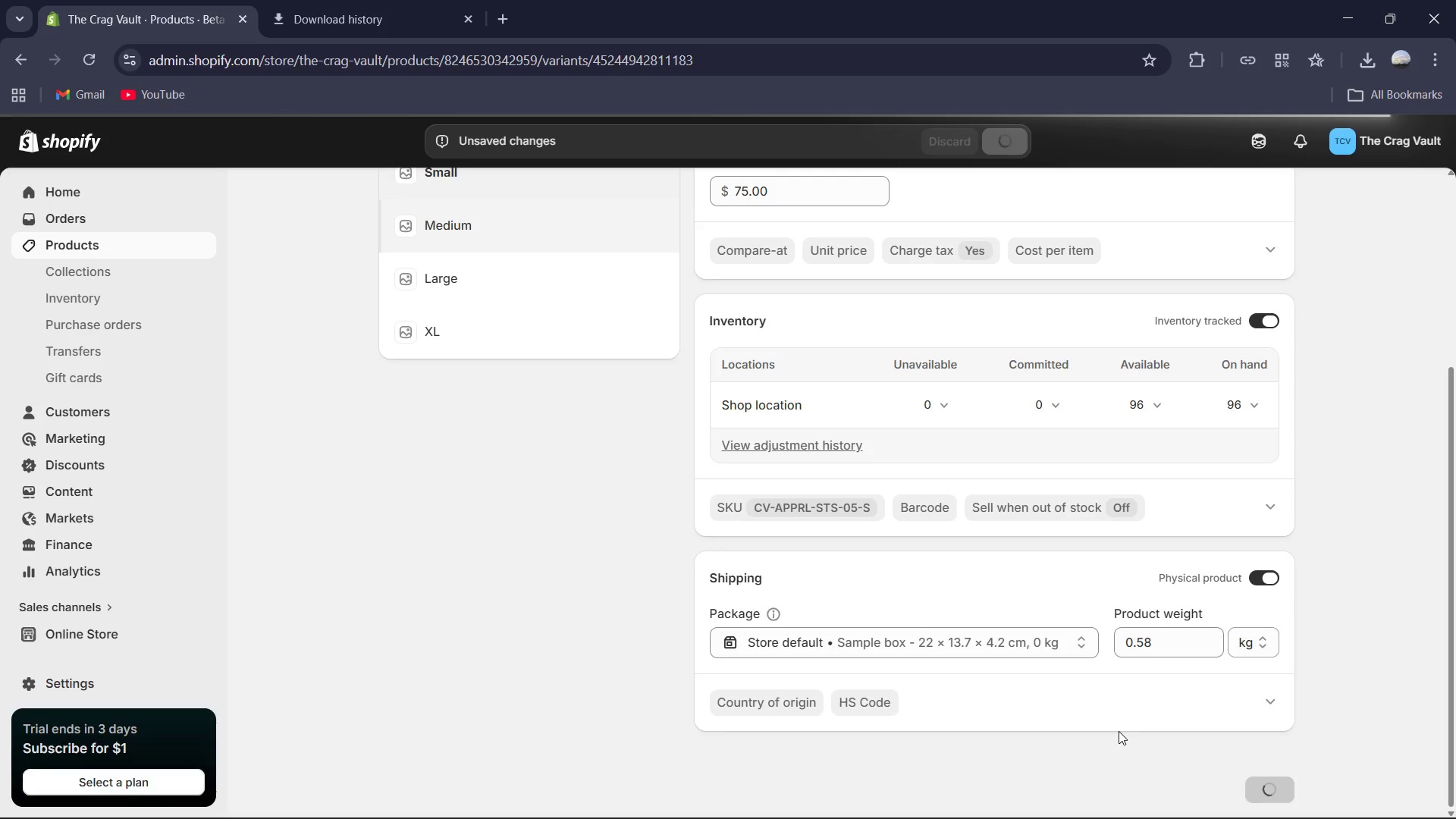 
scroll: coordinate [1210, 704], scroll_direction: down, amount: 4.0
 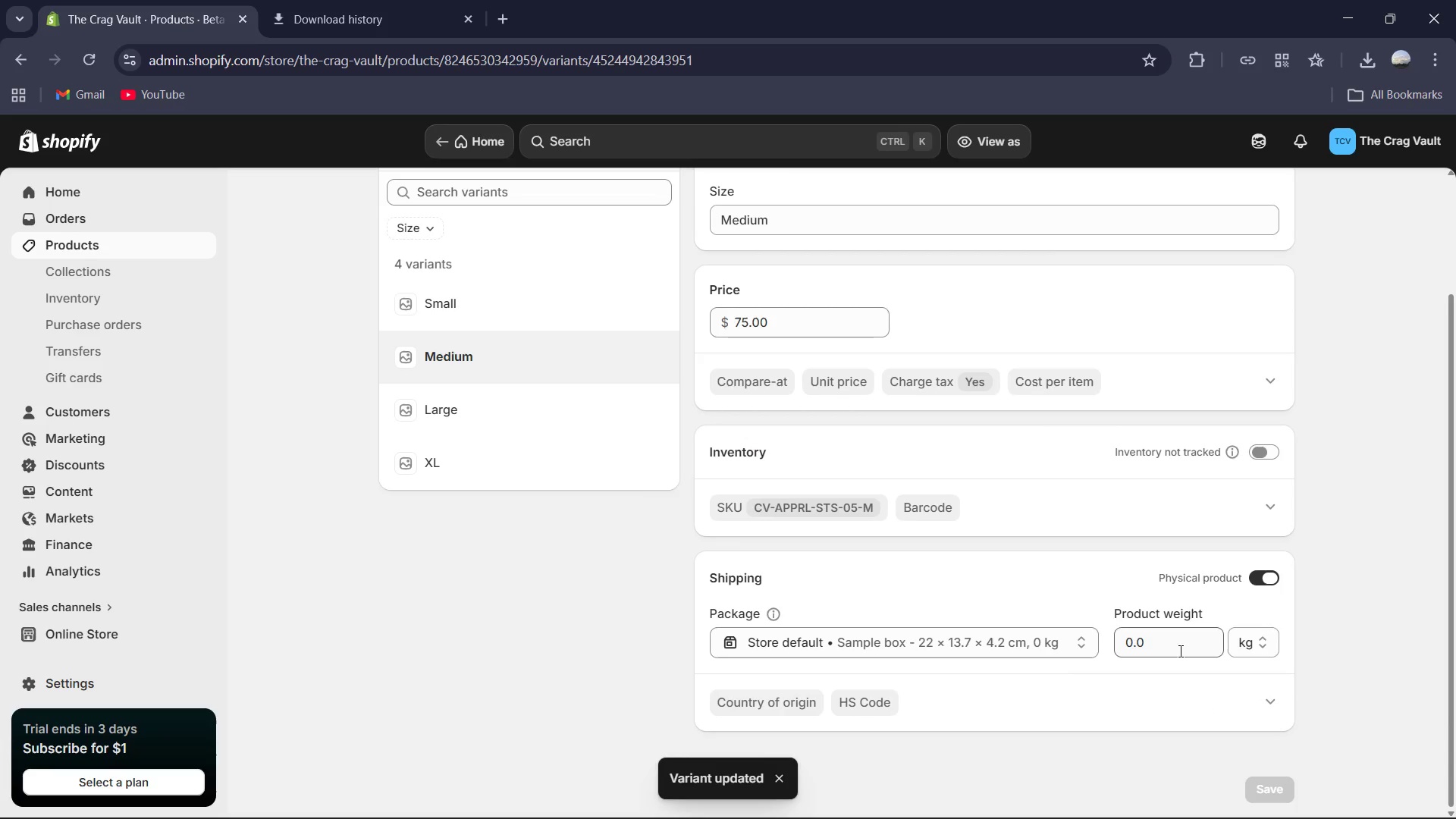 
left_click([1192, 655])
 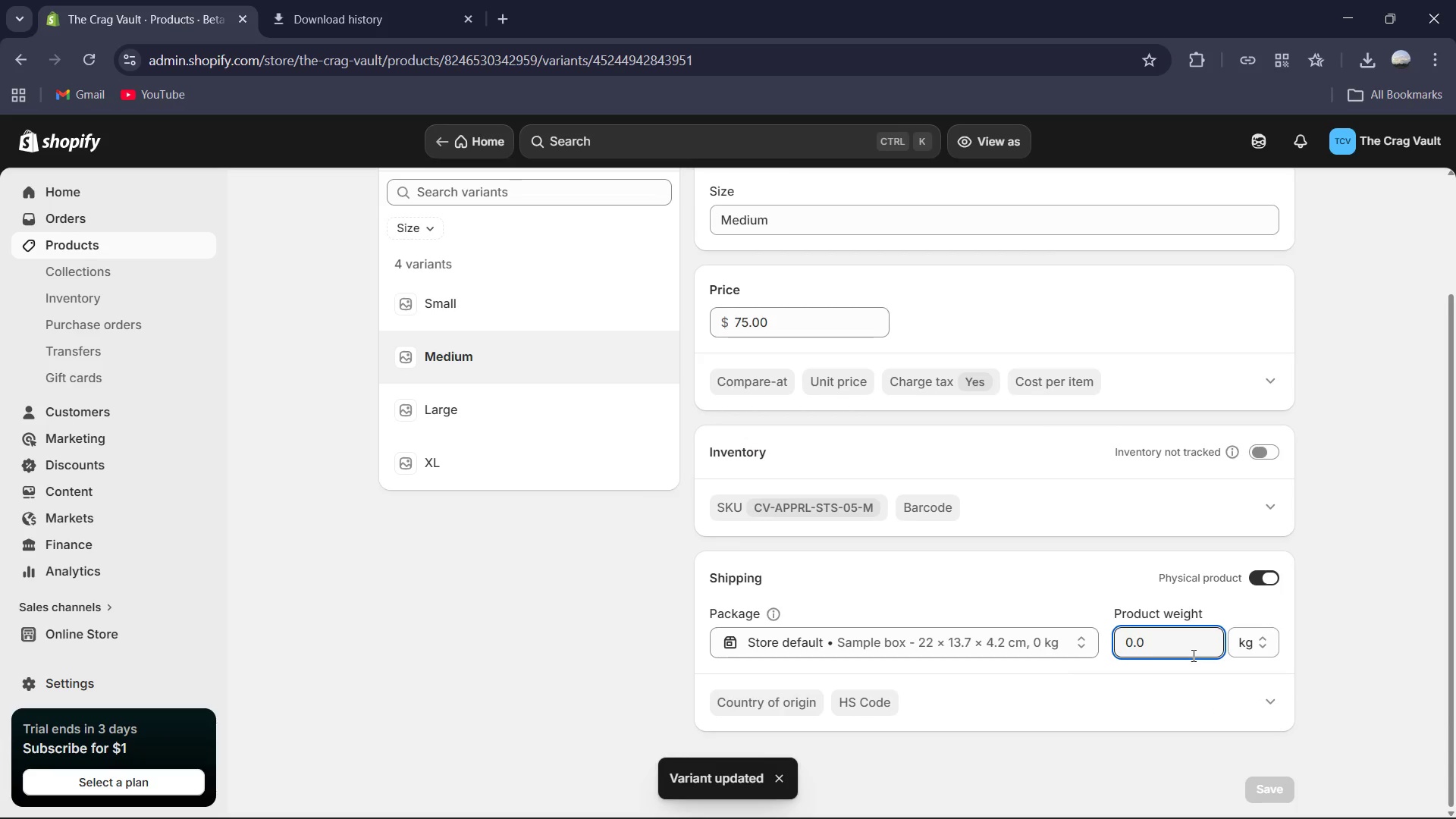 
key(Backspace)
 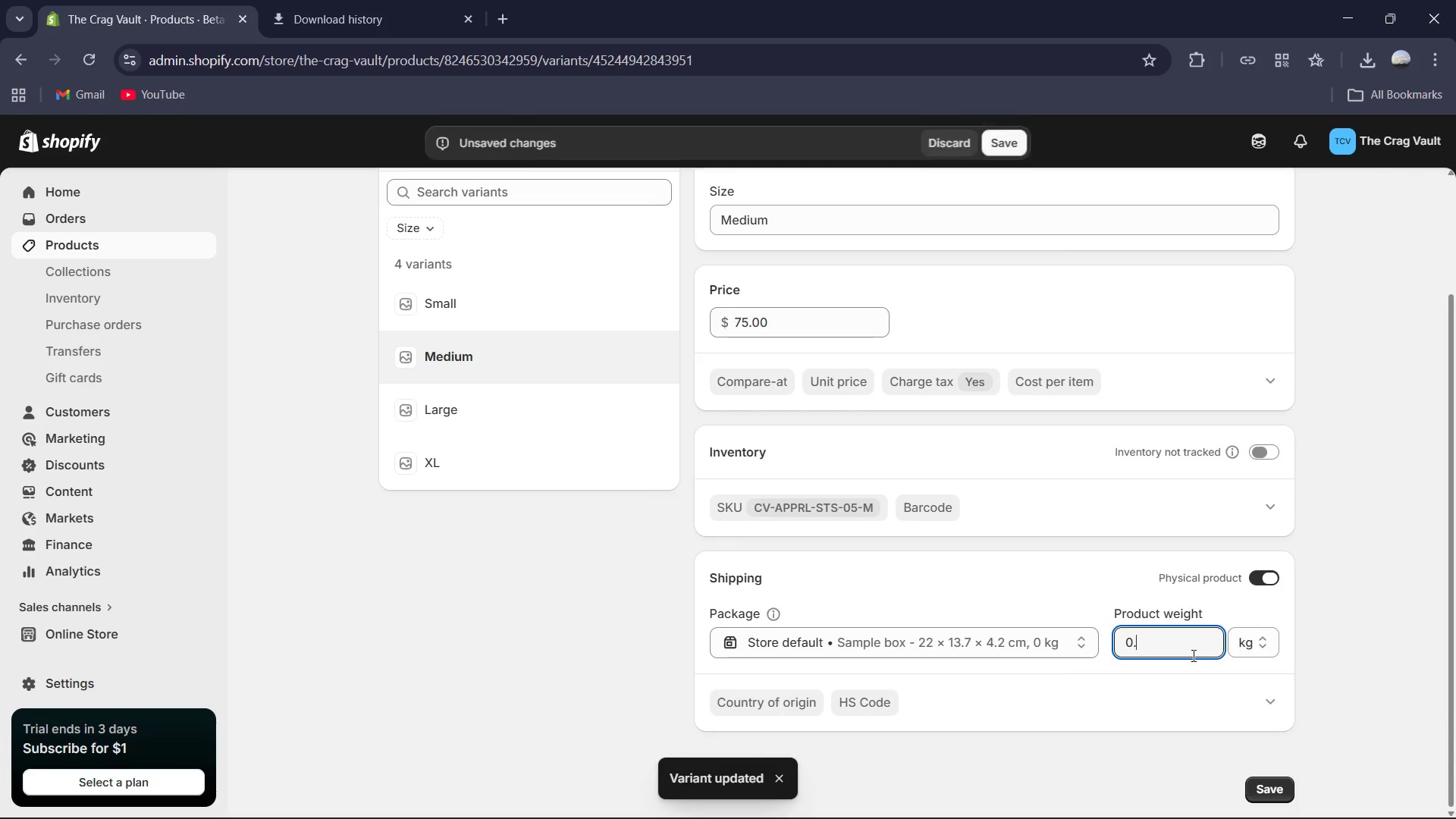 
key(Numpad6)
 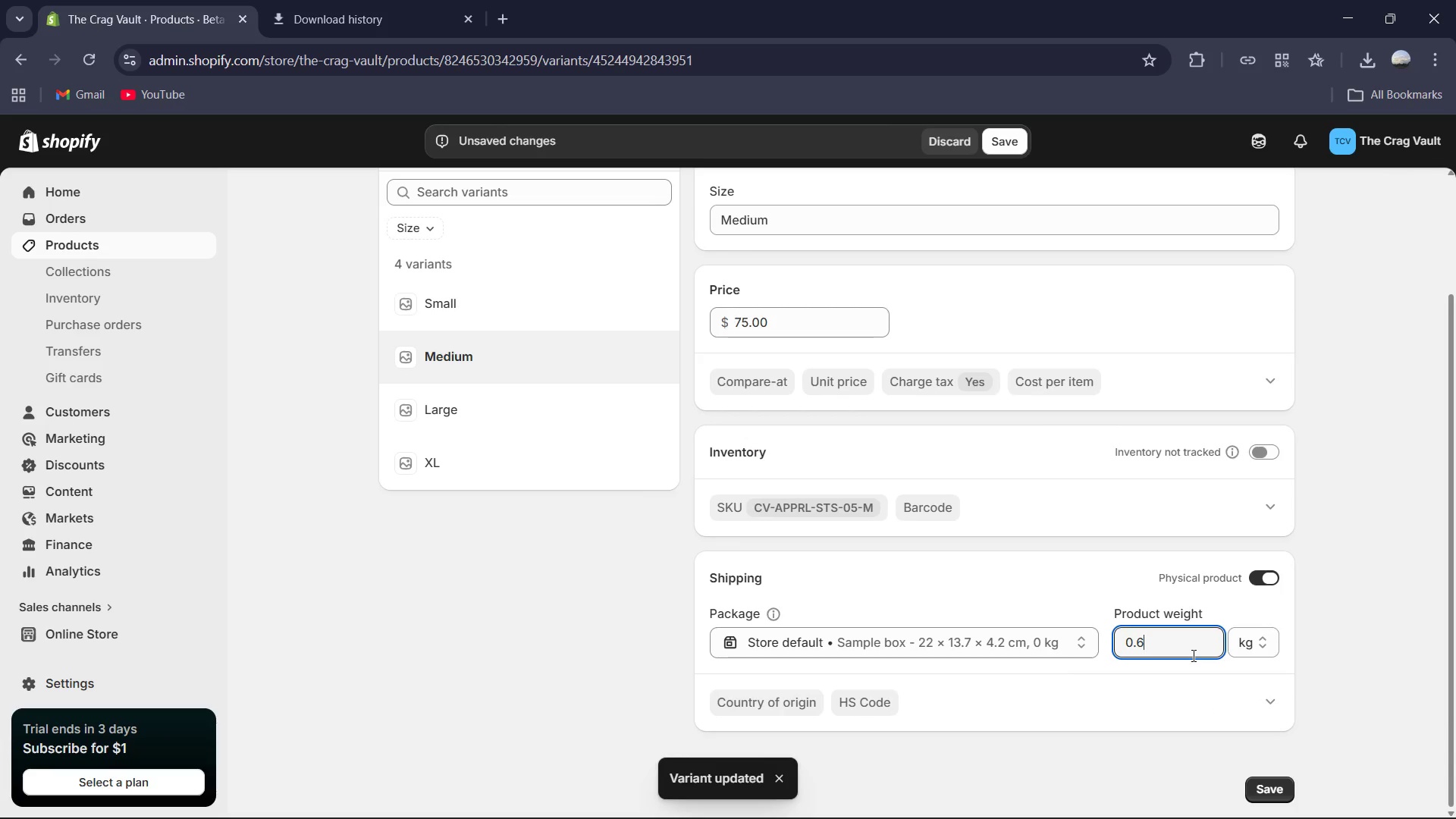 
key(Numpad4)
 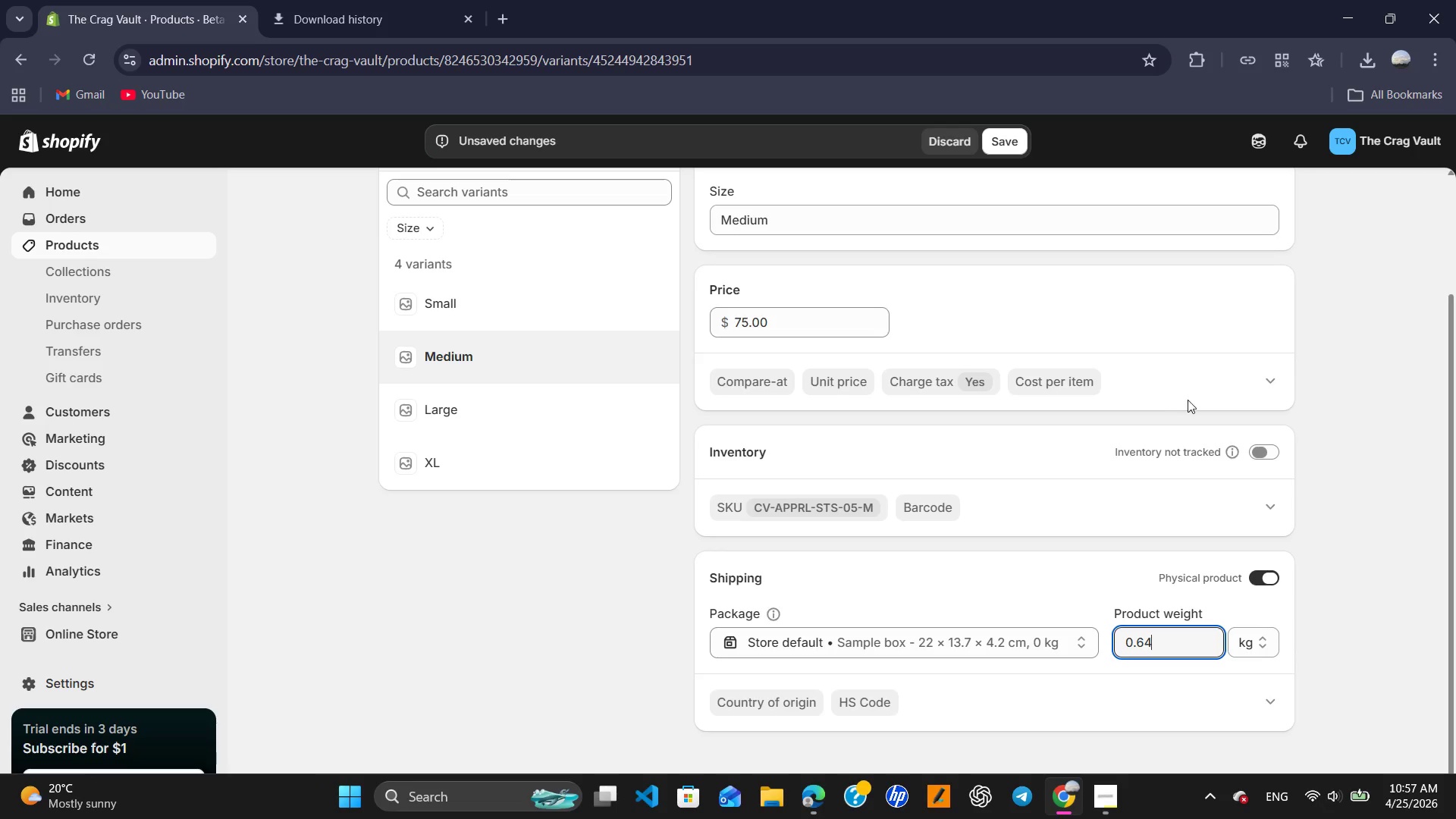 
left_click([1267, 456])
 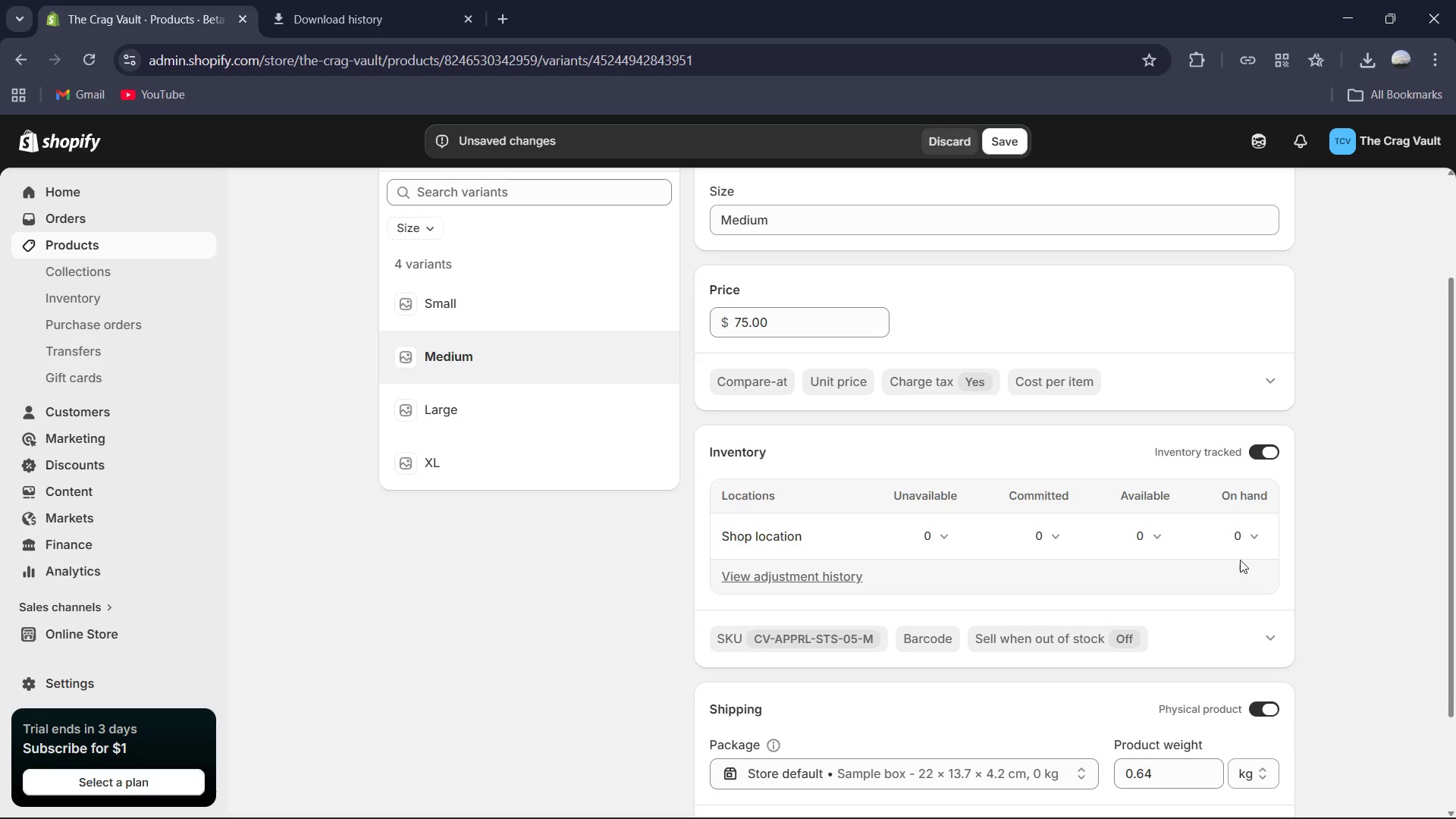 
left_click([1247, 551])
 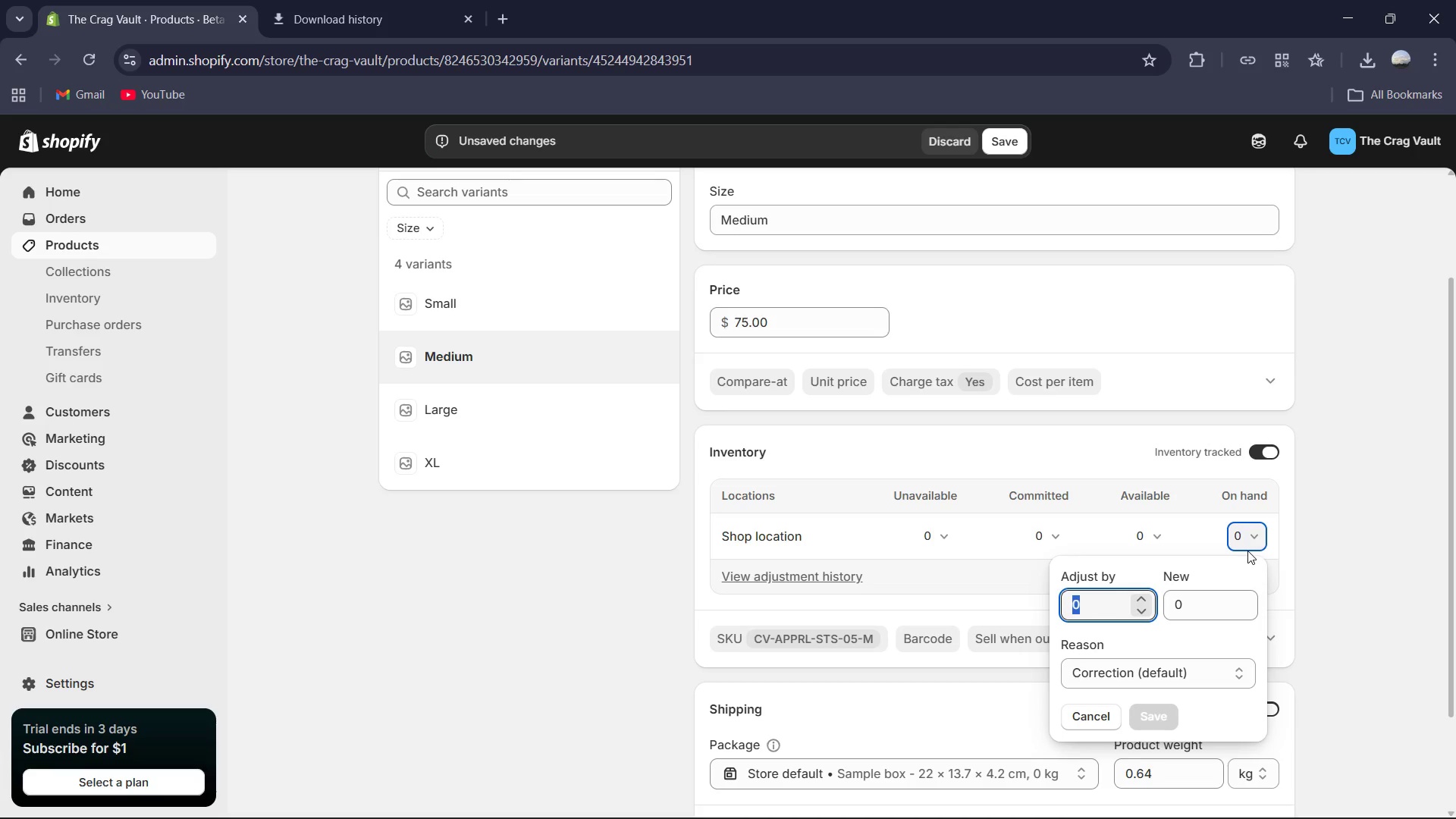 
key(Numpad9)
 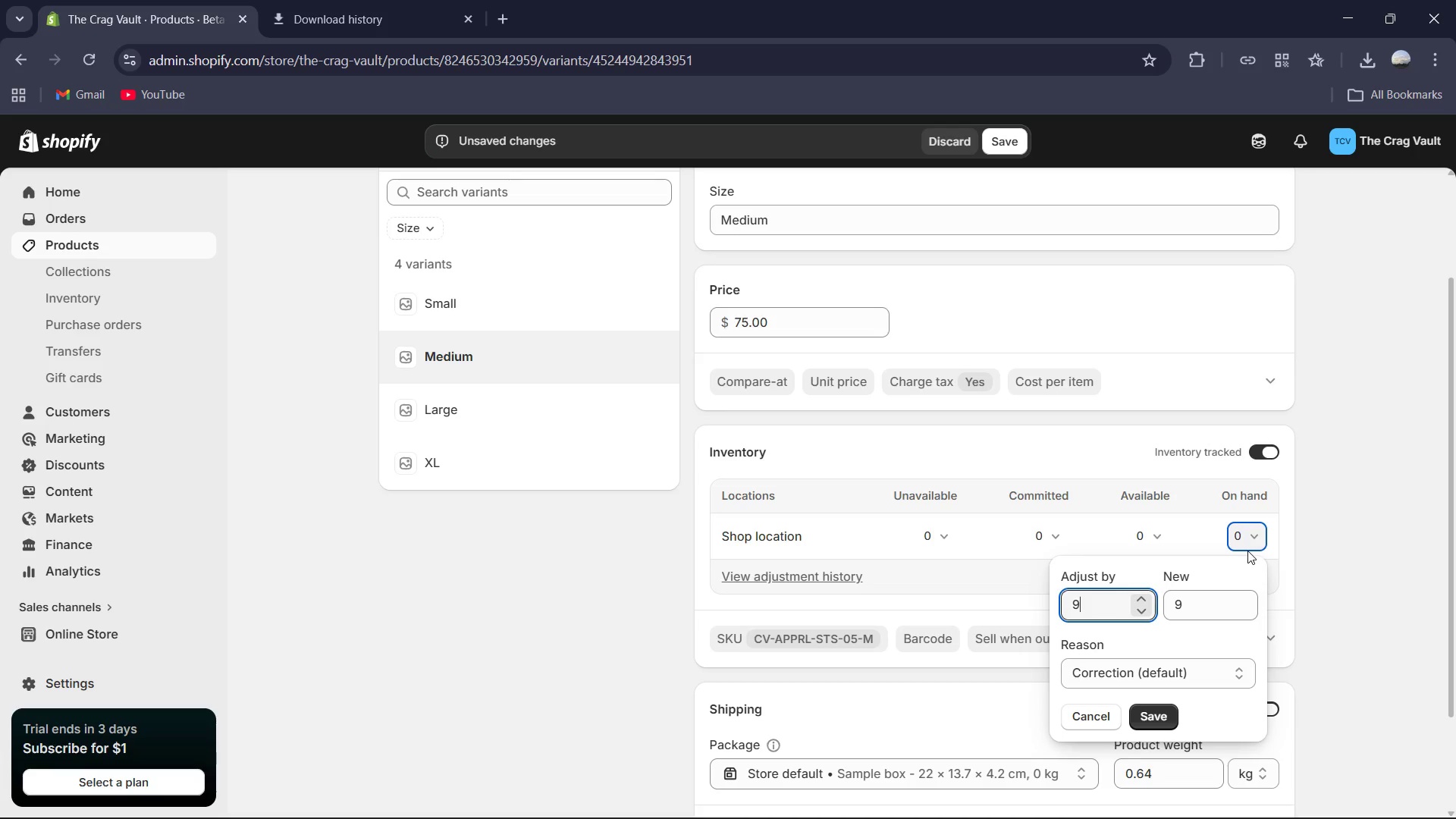 
key(Numpad8)
 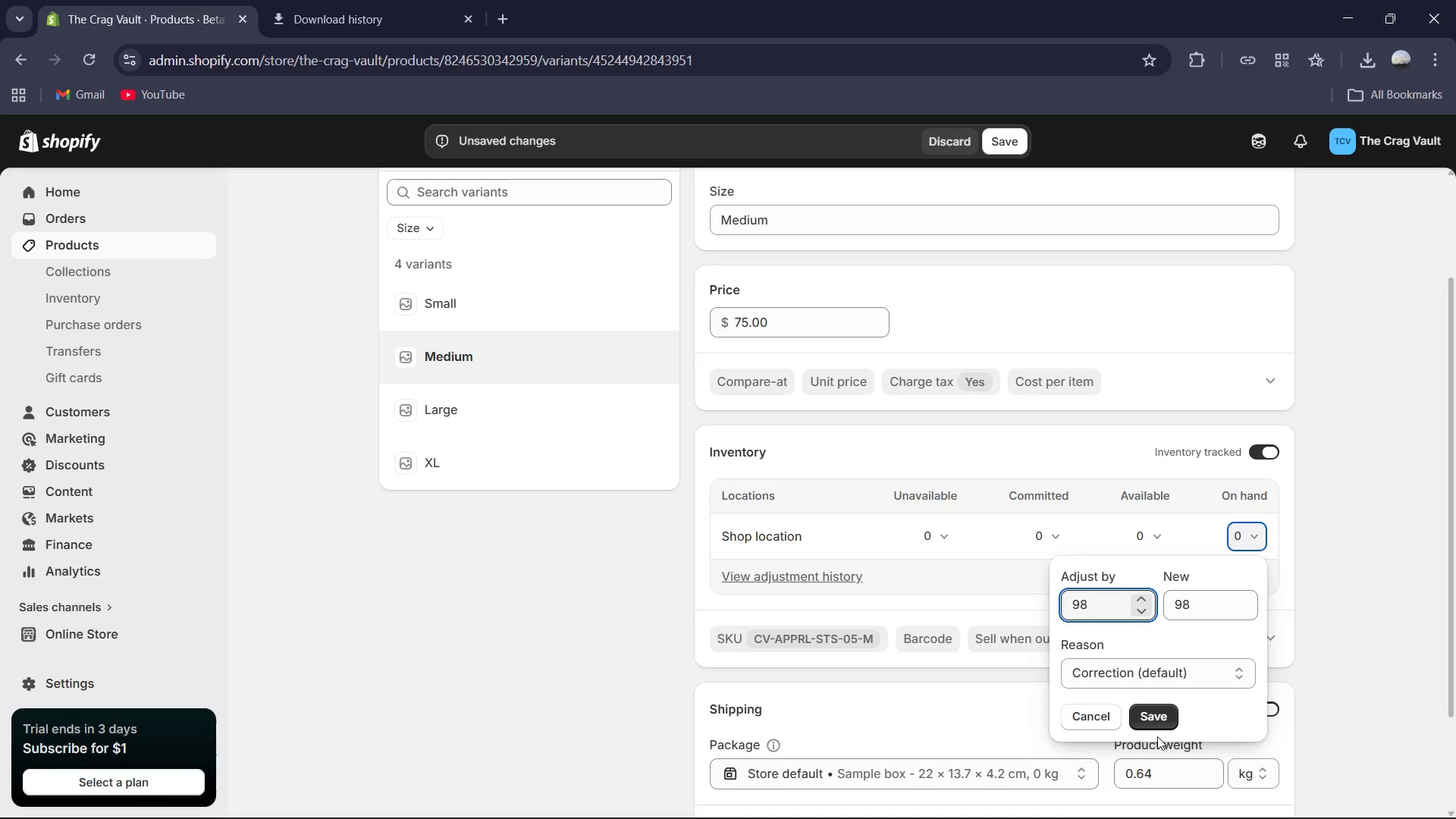 
left_click([1144, 723])
 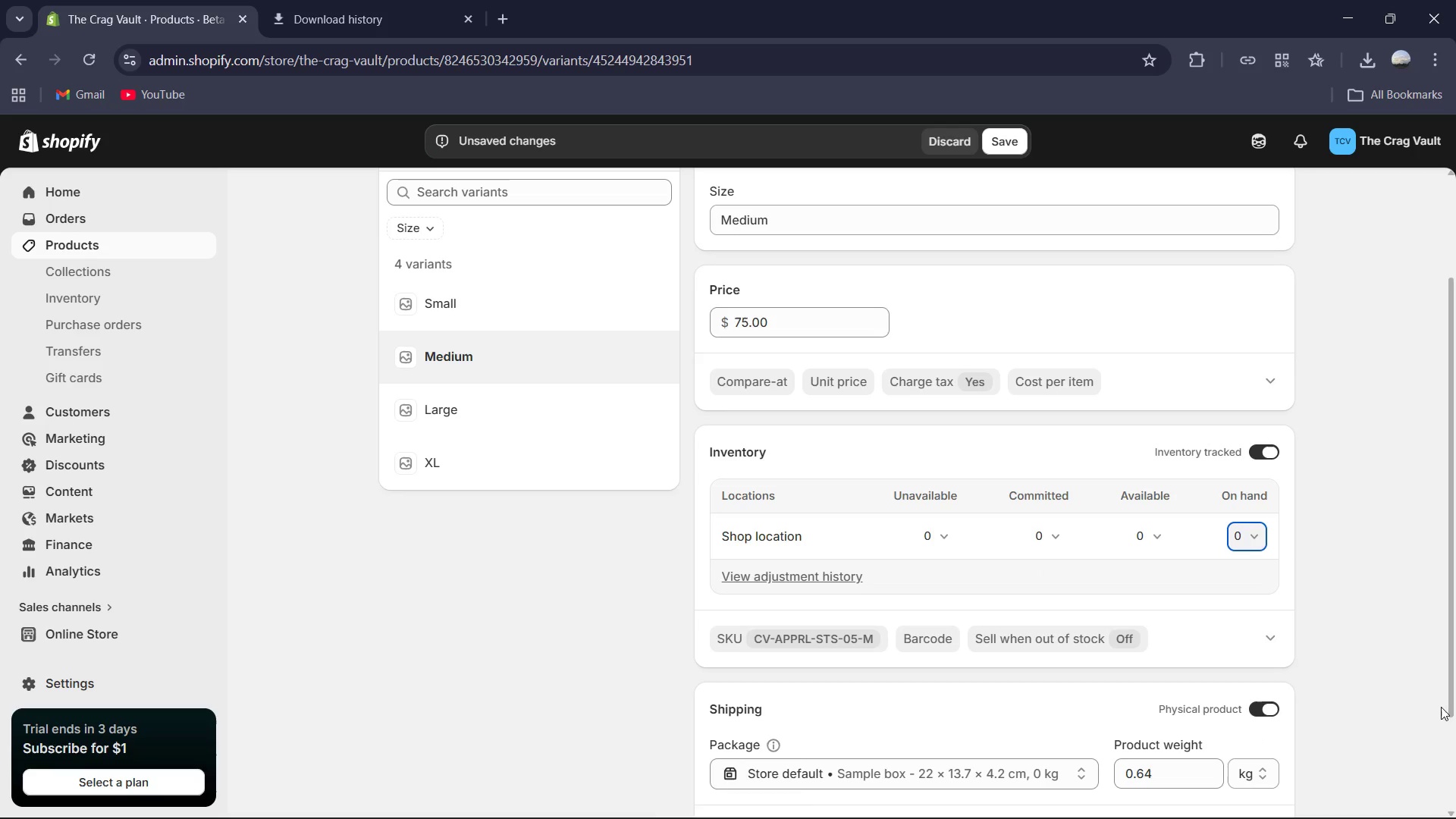 
scroll: coordinate [1435, 707], scroll_direction: down, amount: 3.0
 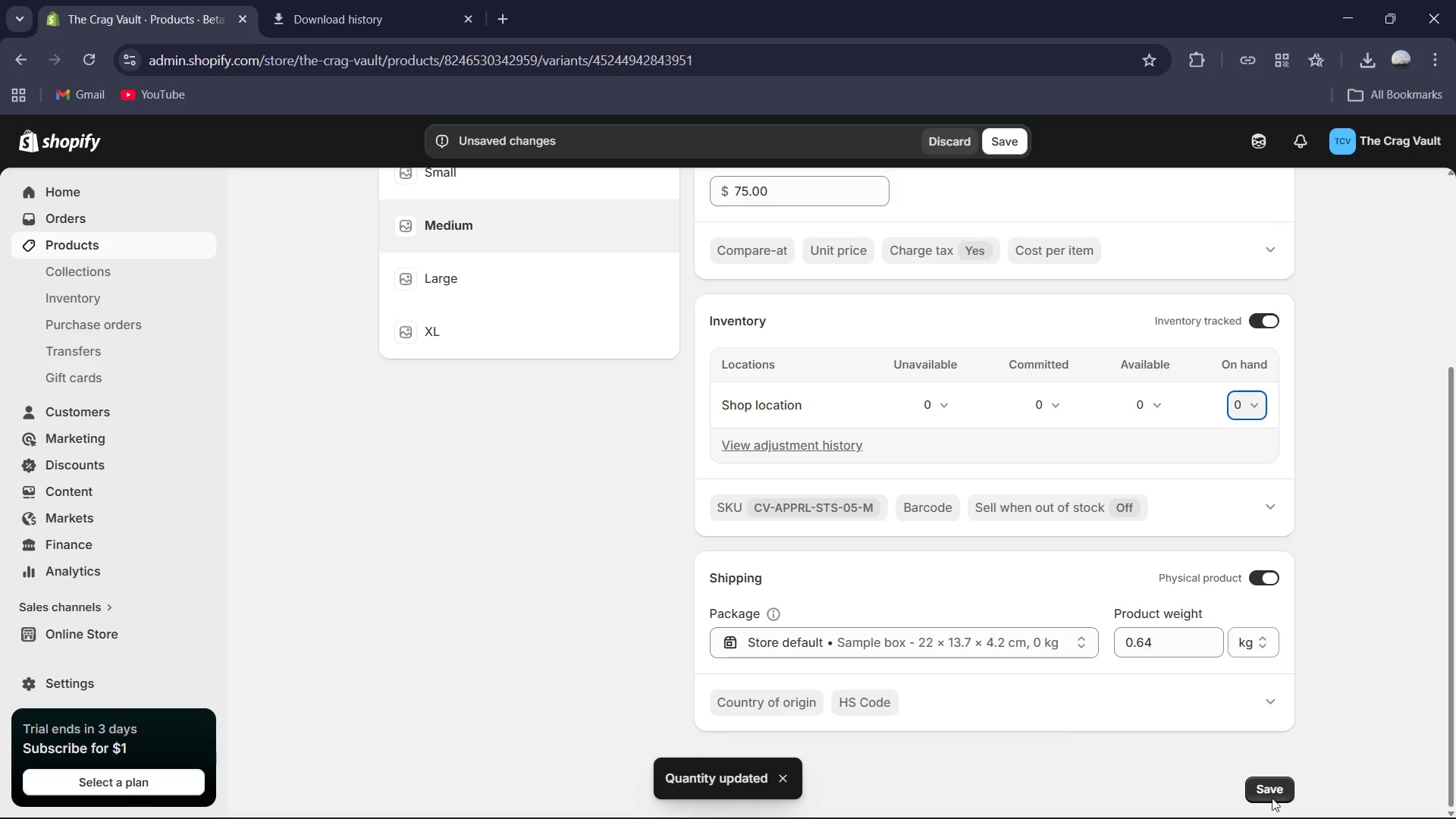 
left_click([1270, 800])
 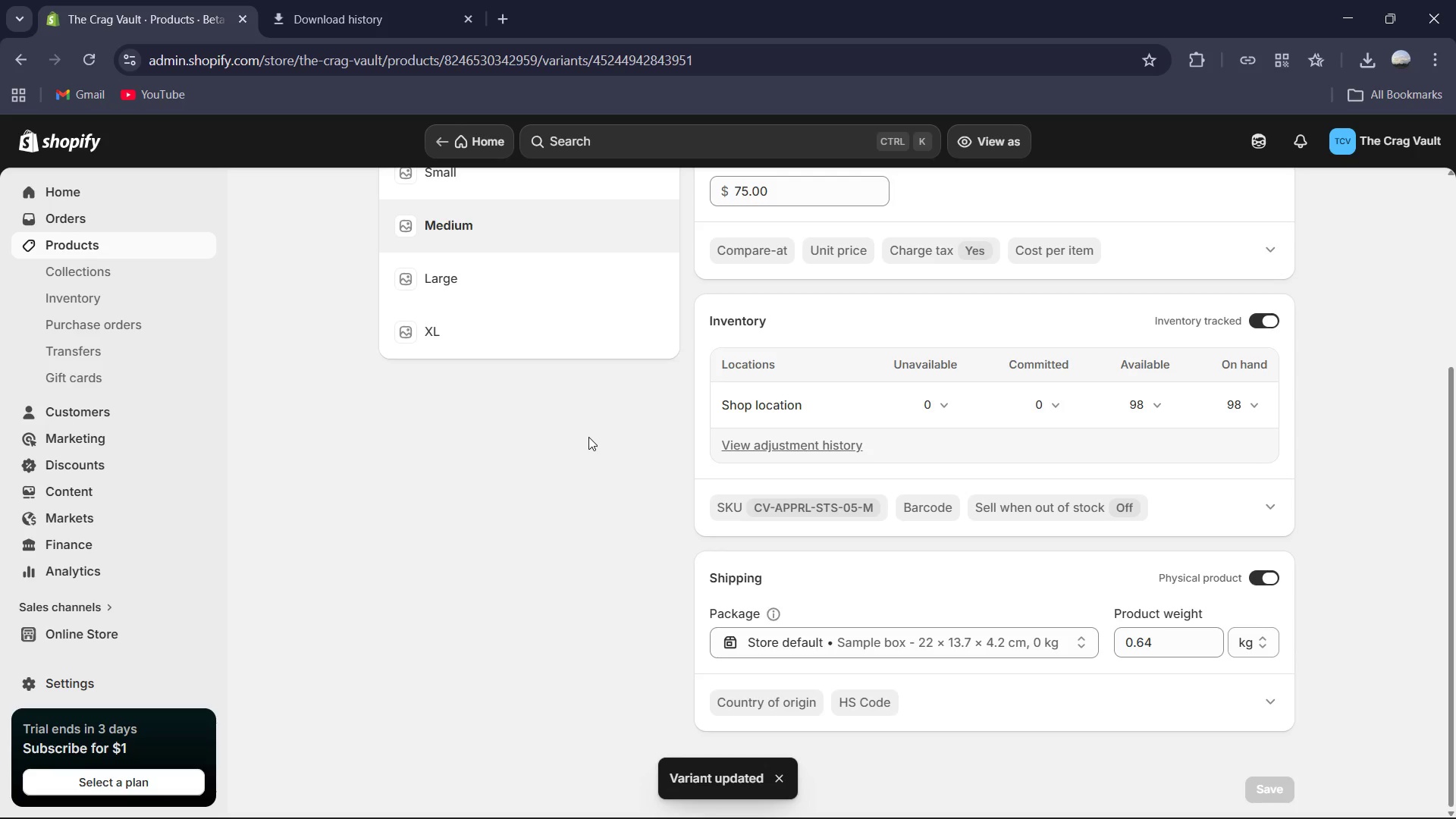 
wait(11.01)
 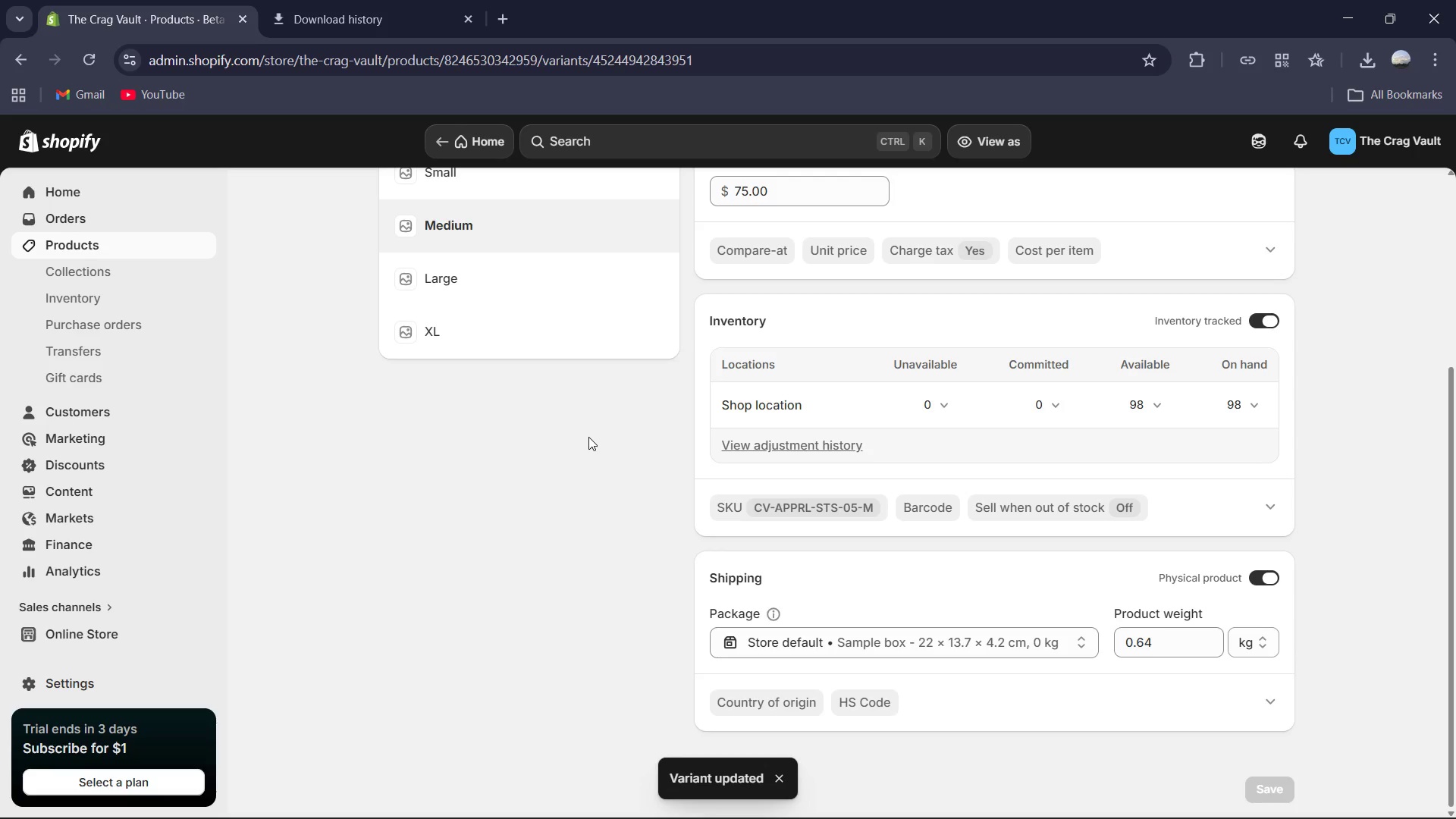 
scroll: coordinate [585, 438], scroll_direction: up, amount: 2.0
 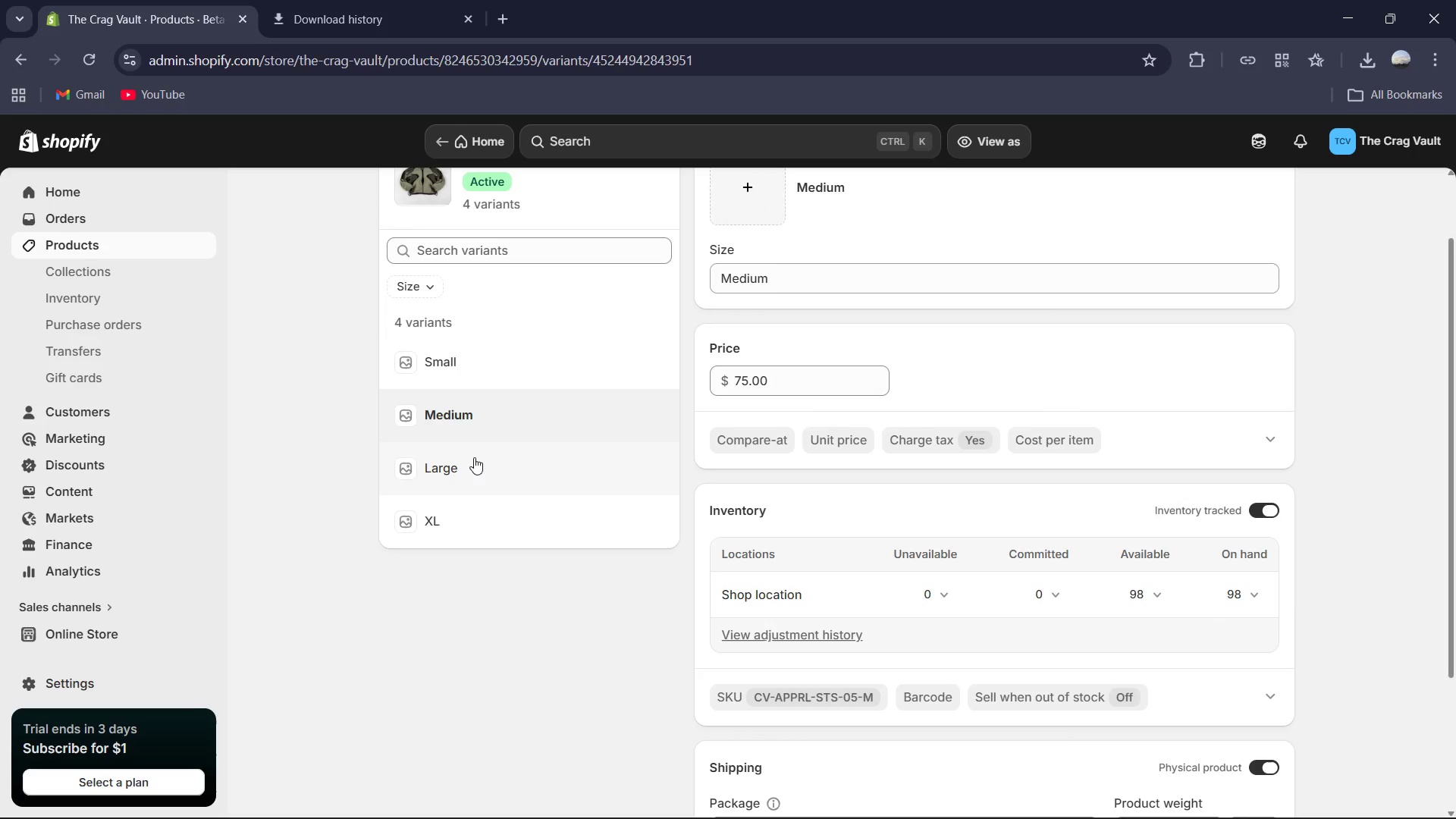 
left_click([474, 461])
 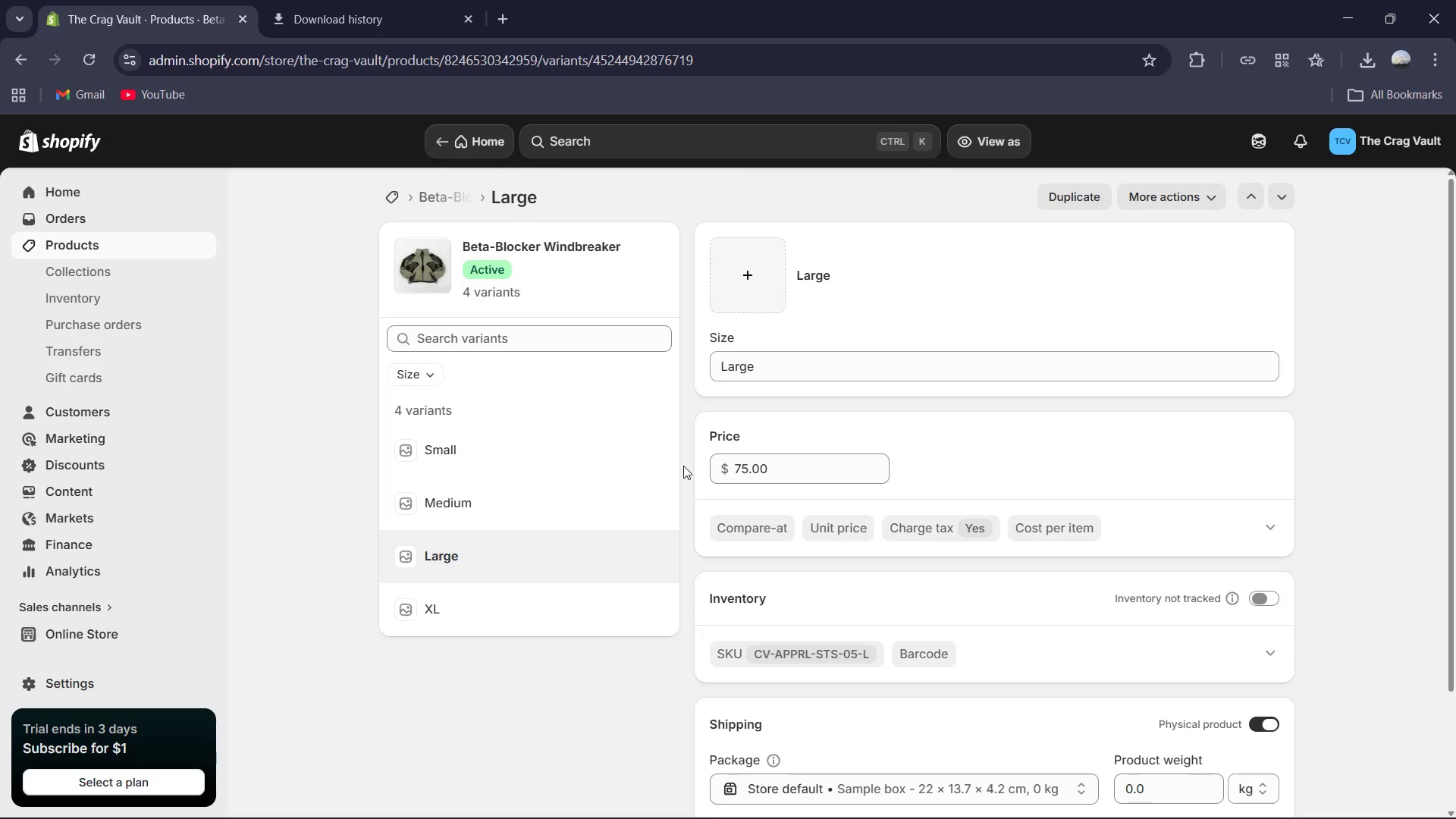 
wait(5.95)
 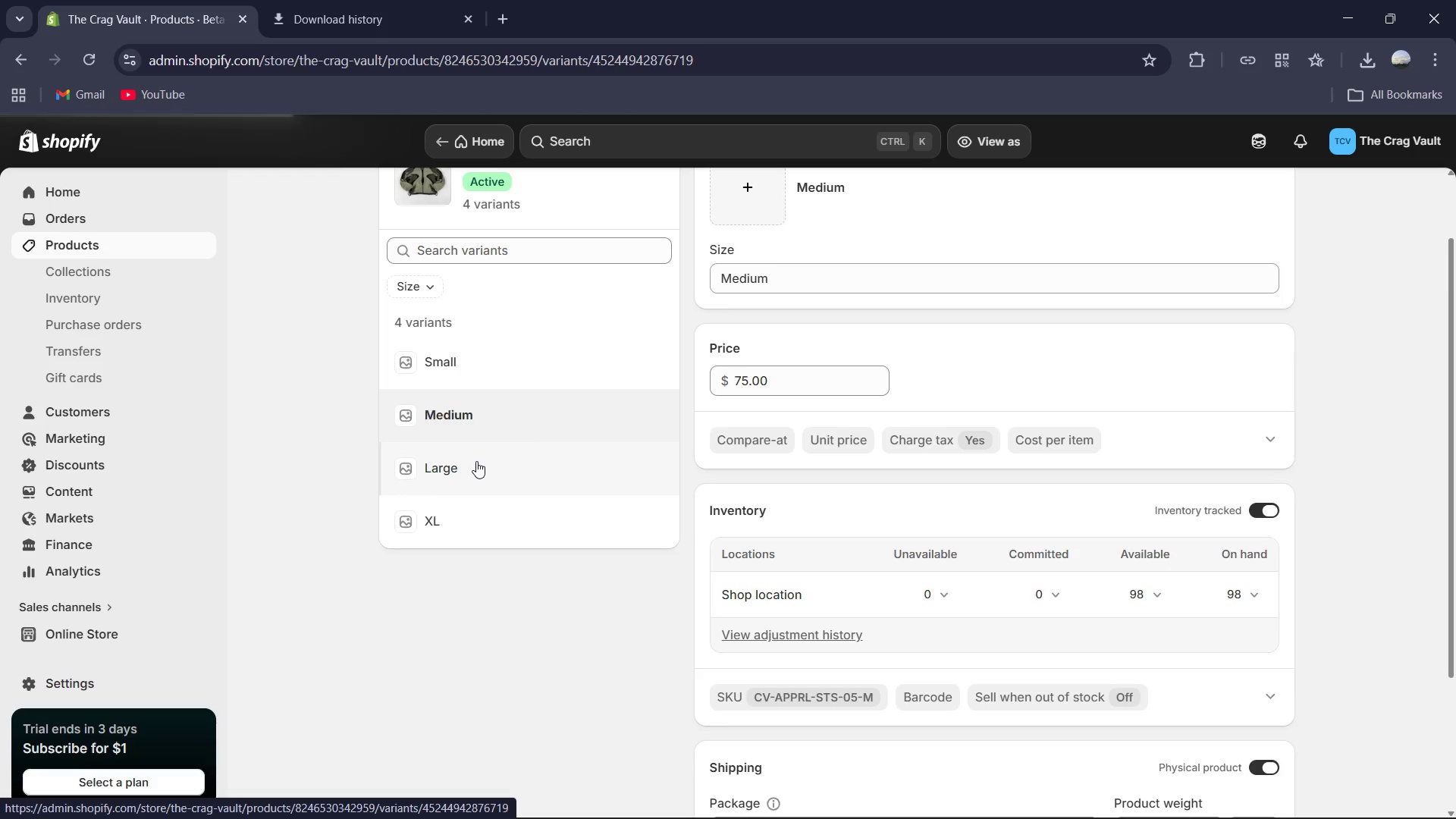 
scroll: coordinate [843, 464], scroll_direction: down, amount: 3.0
 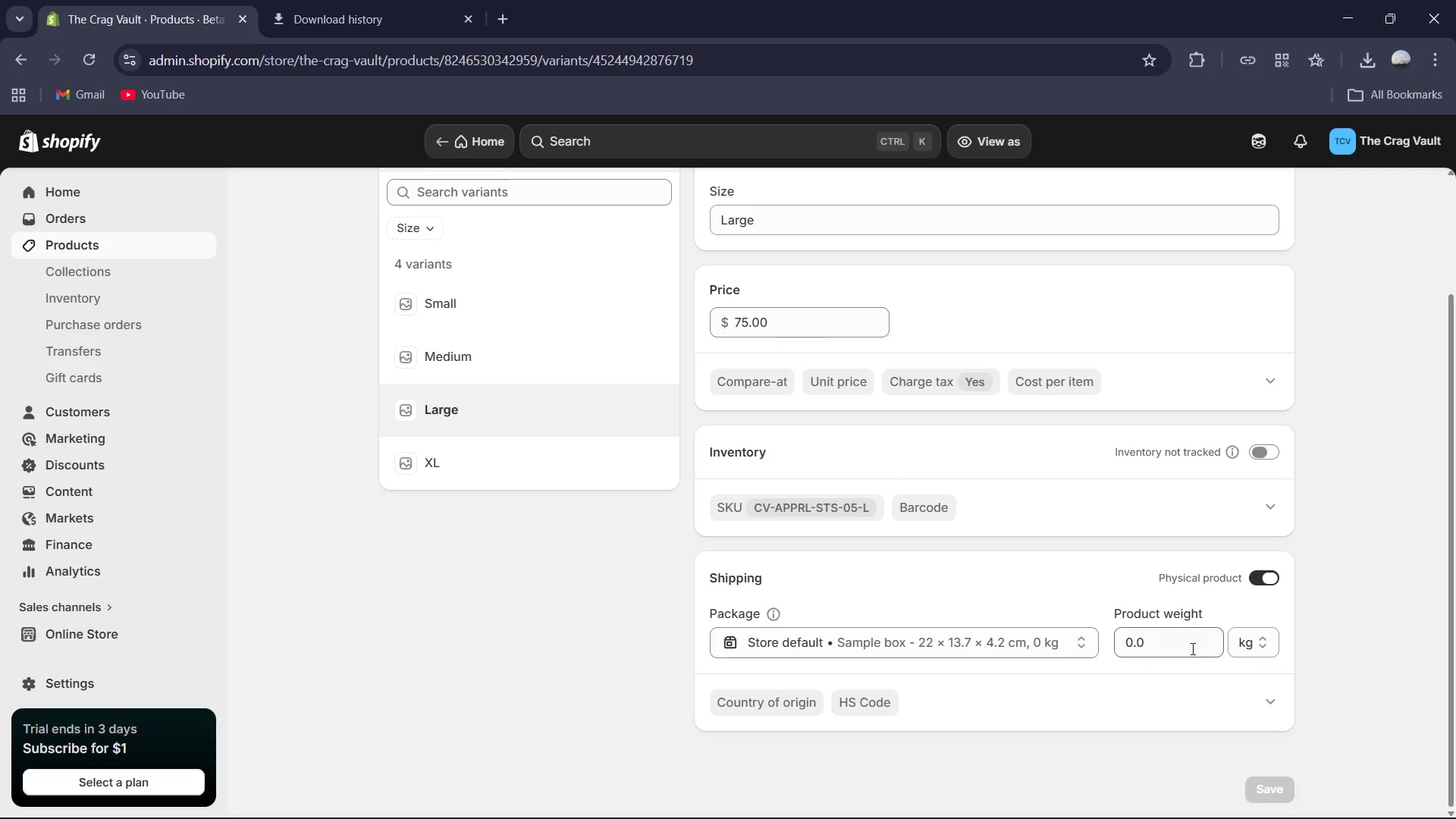 
left_click([1185, 651])
 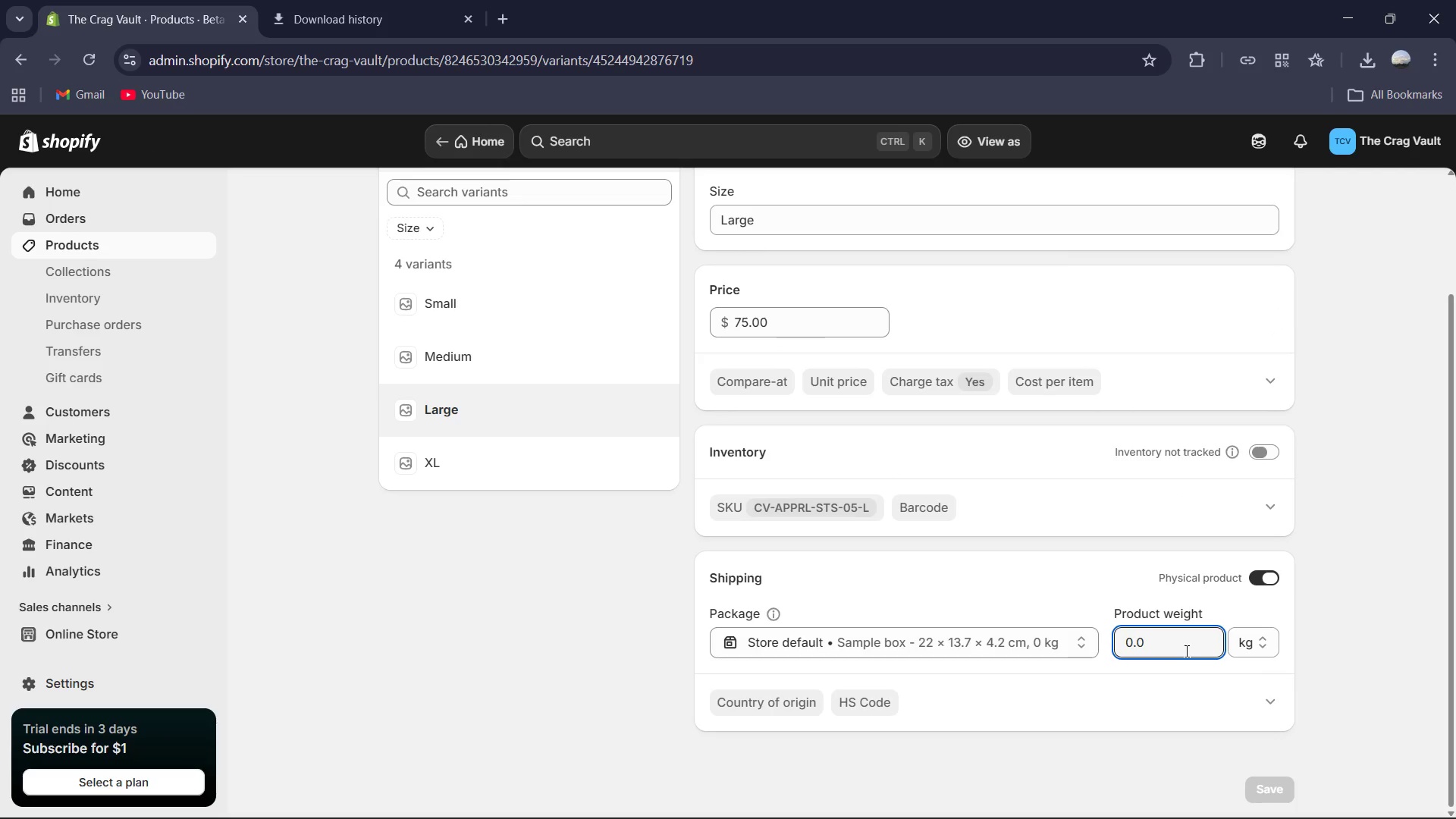 
key(Control+A)
 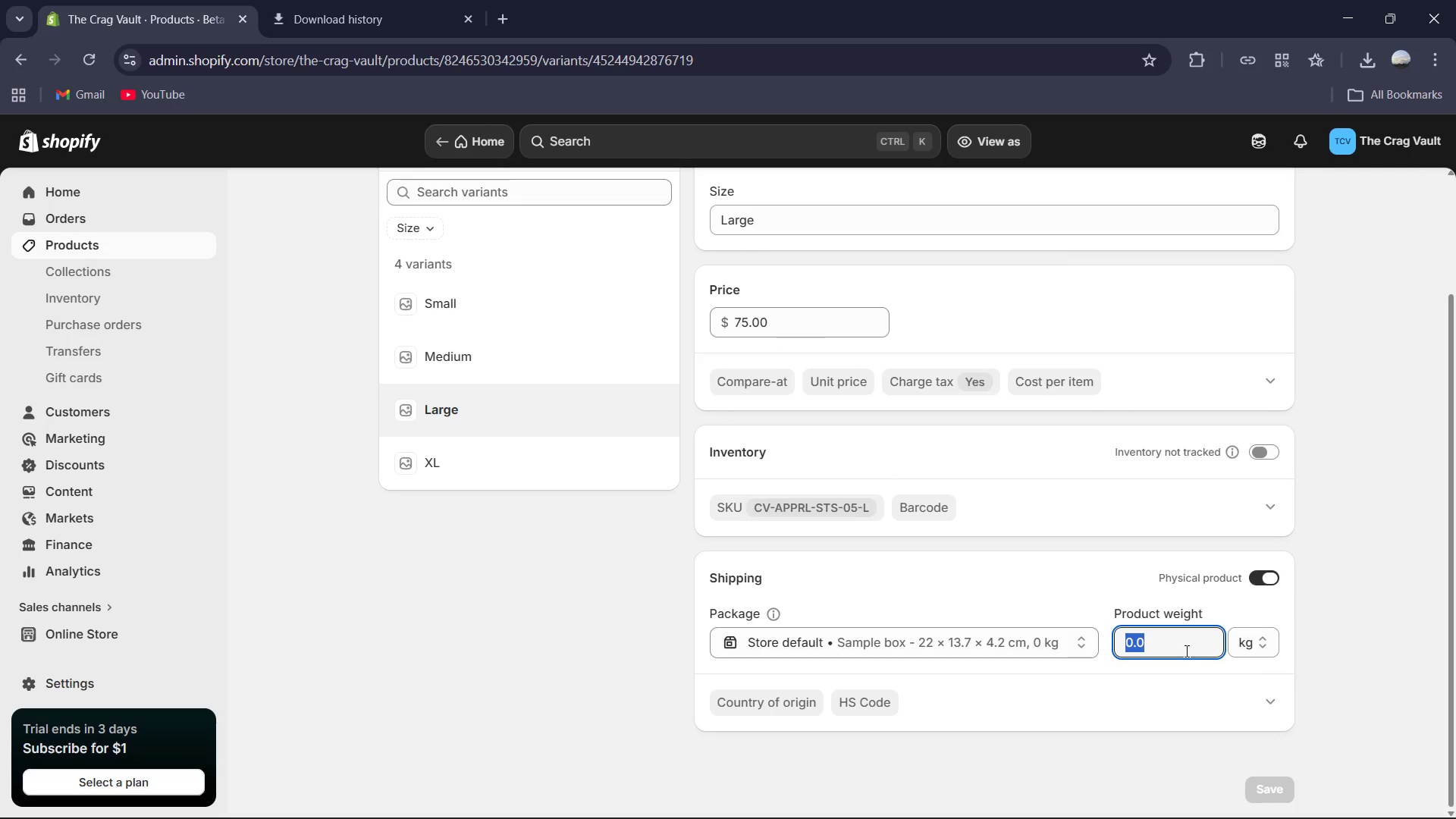 
key(Numpad0)
 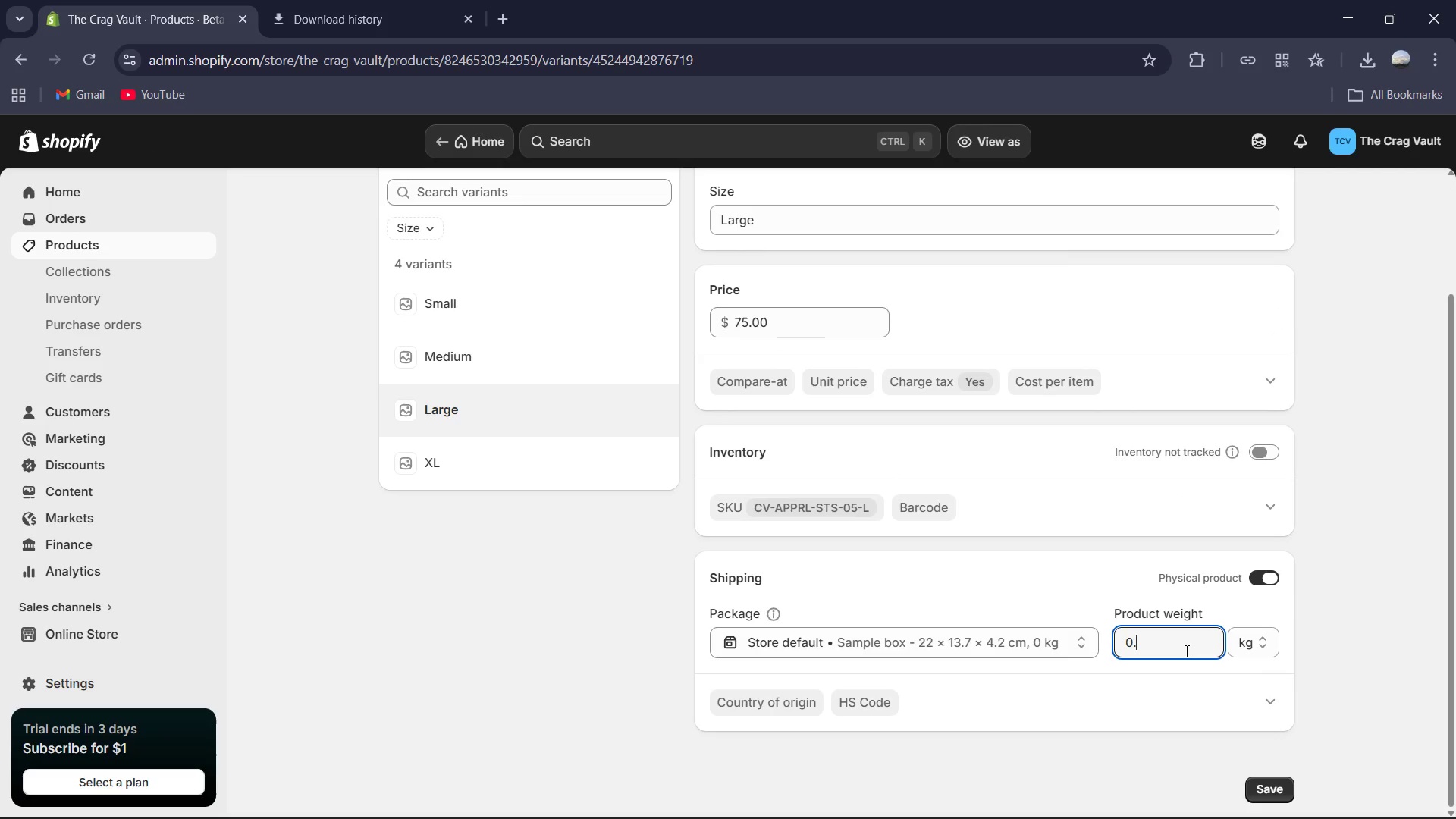 
key(NumpadDecimal)
 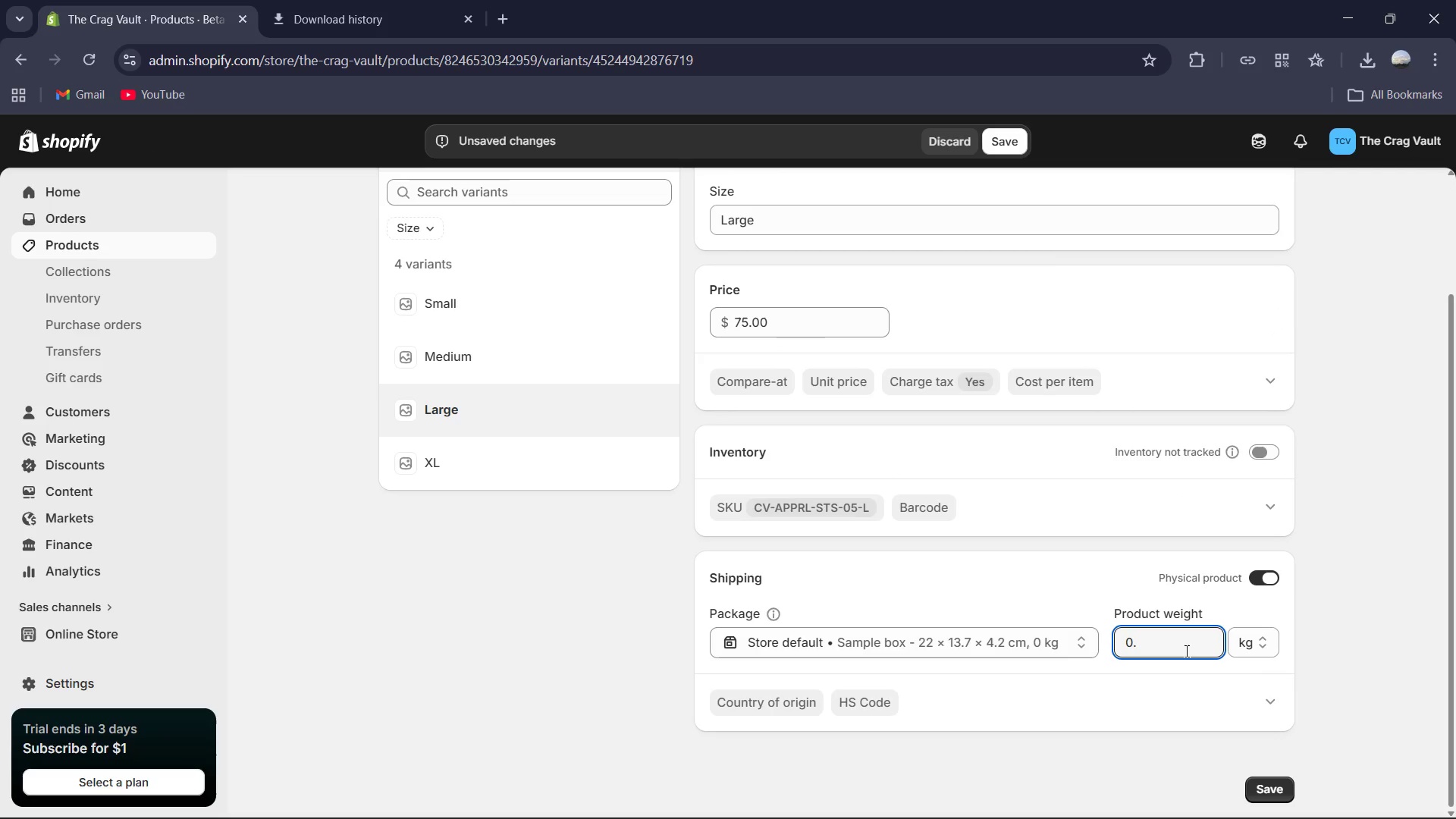 
key(Numpad6)
 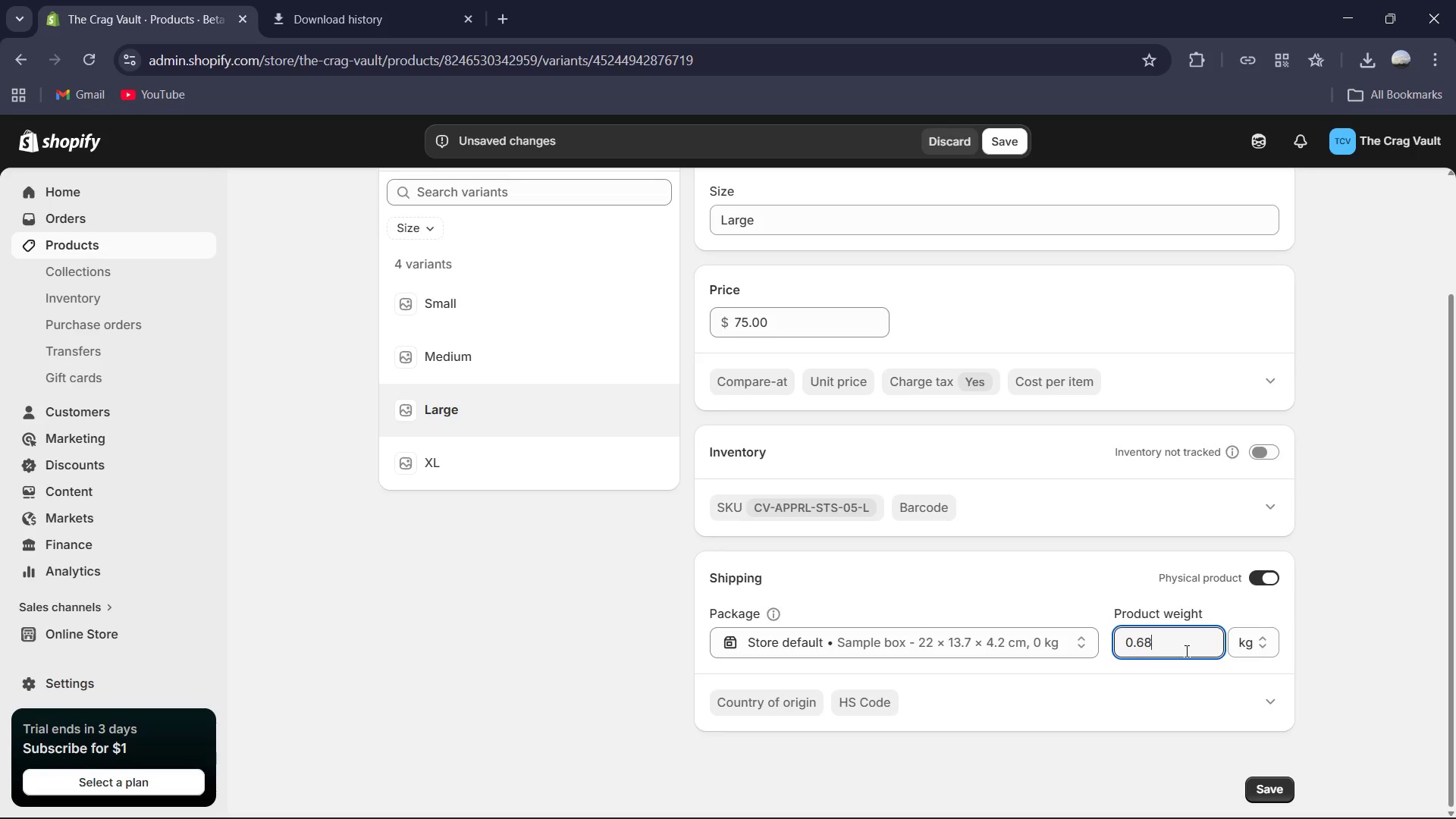 
key(Numpad8)
 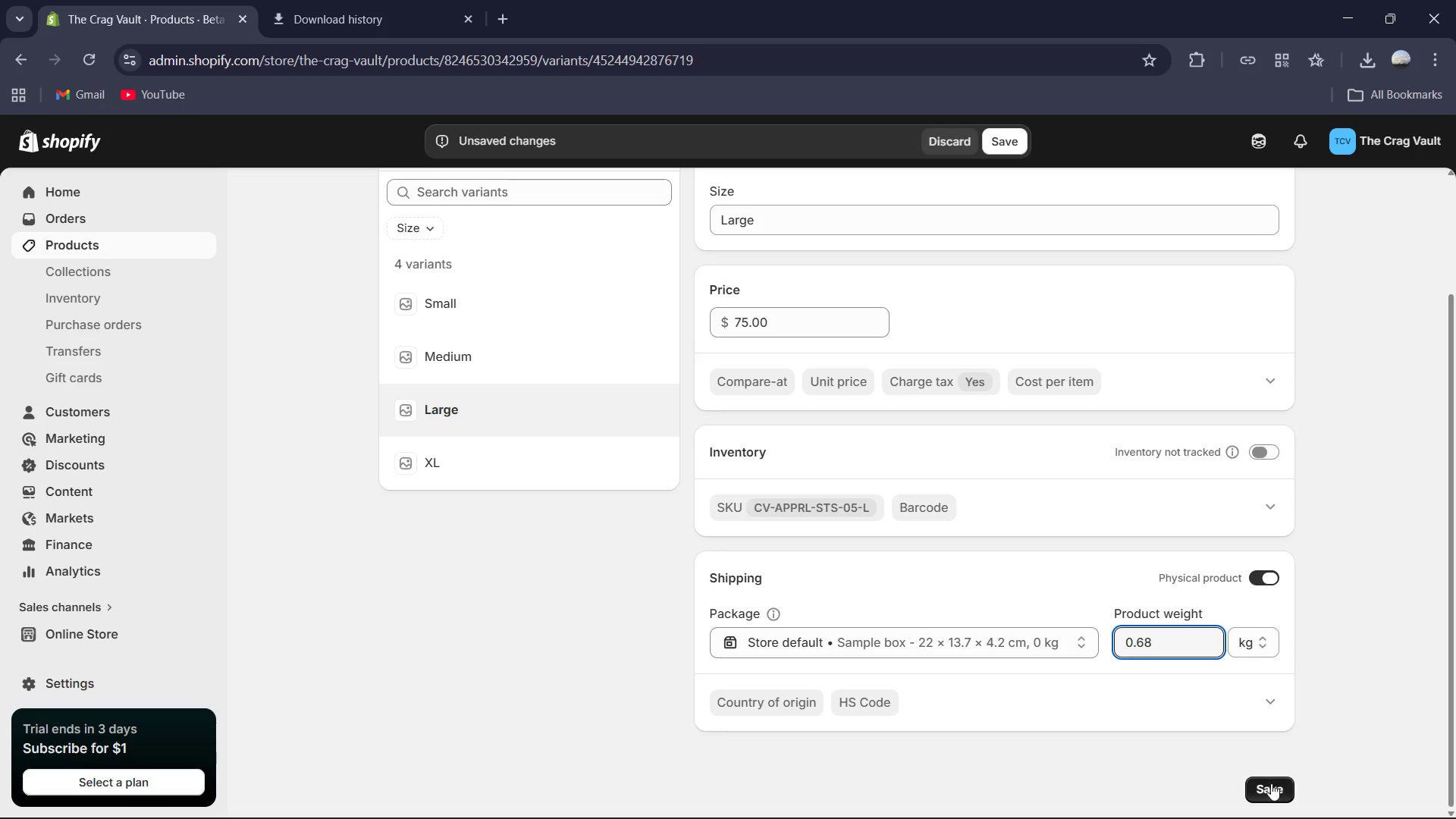 
left_click([1274, 787])
 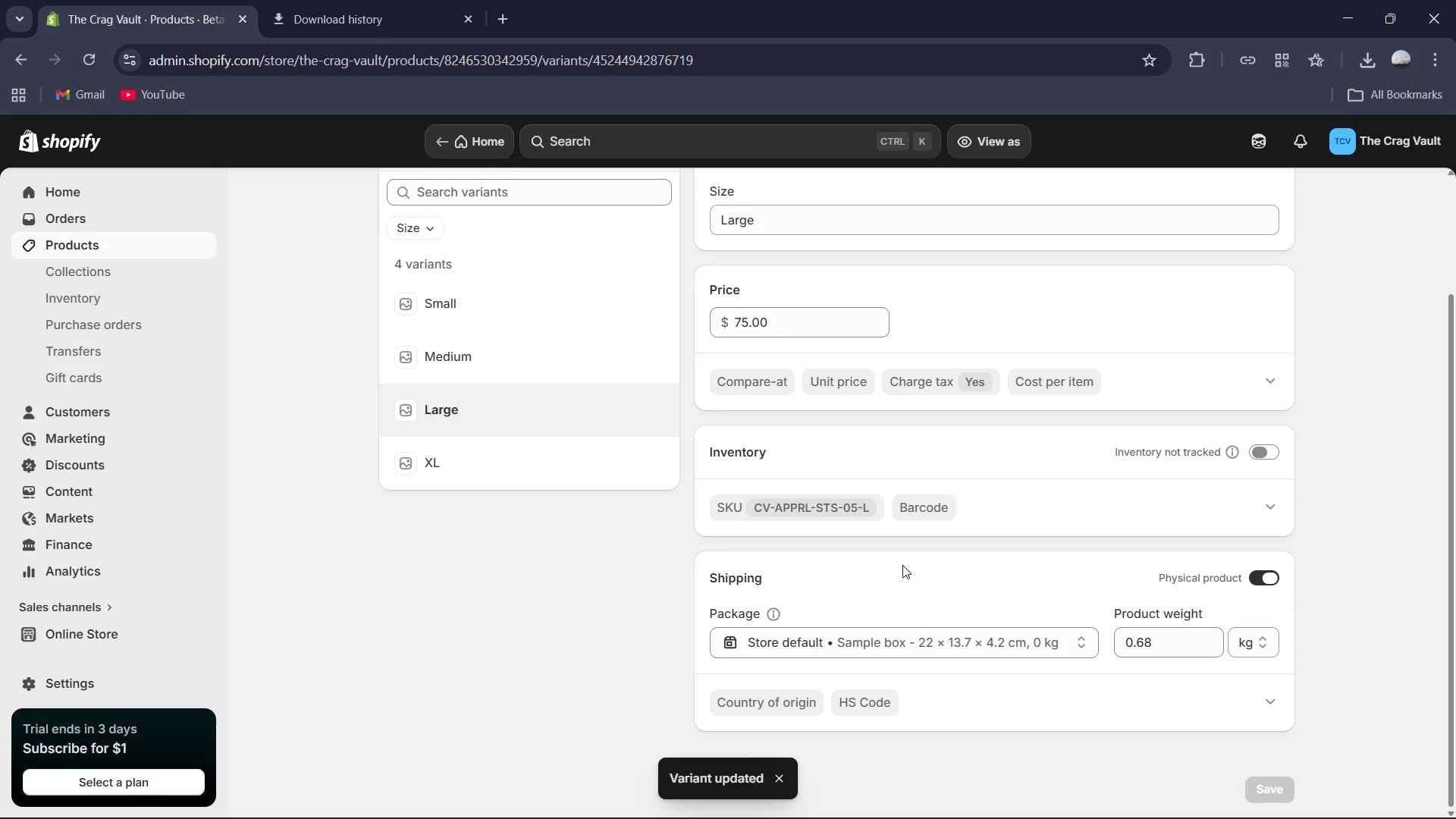 
wait(9.77)
 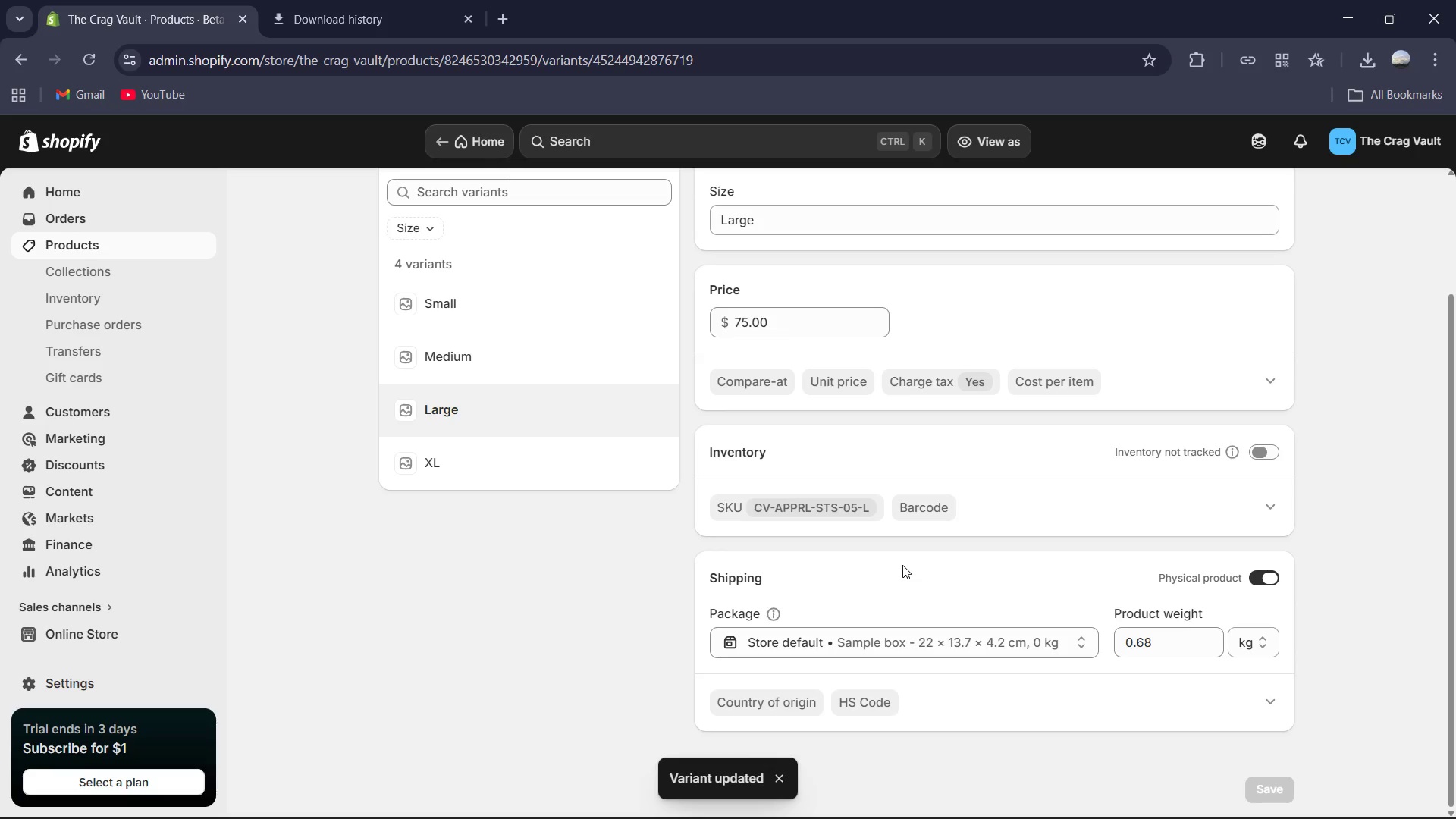 
left_click([475, 489])
 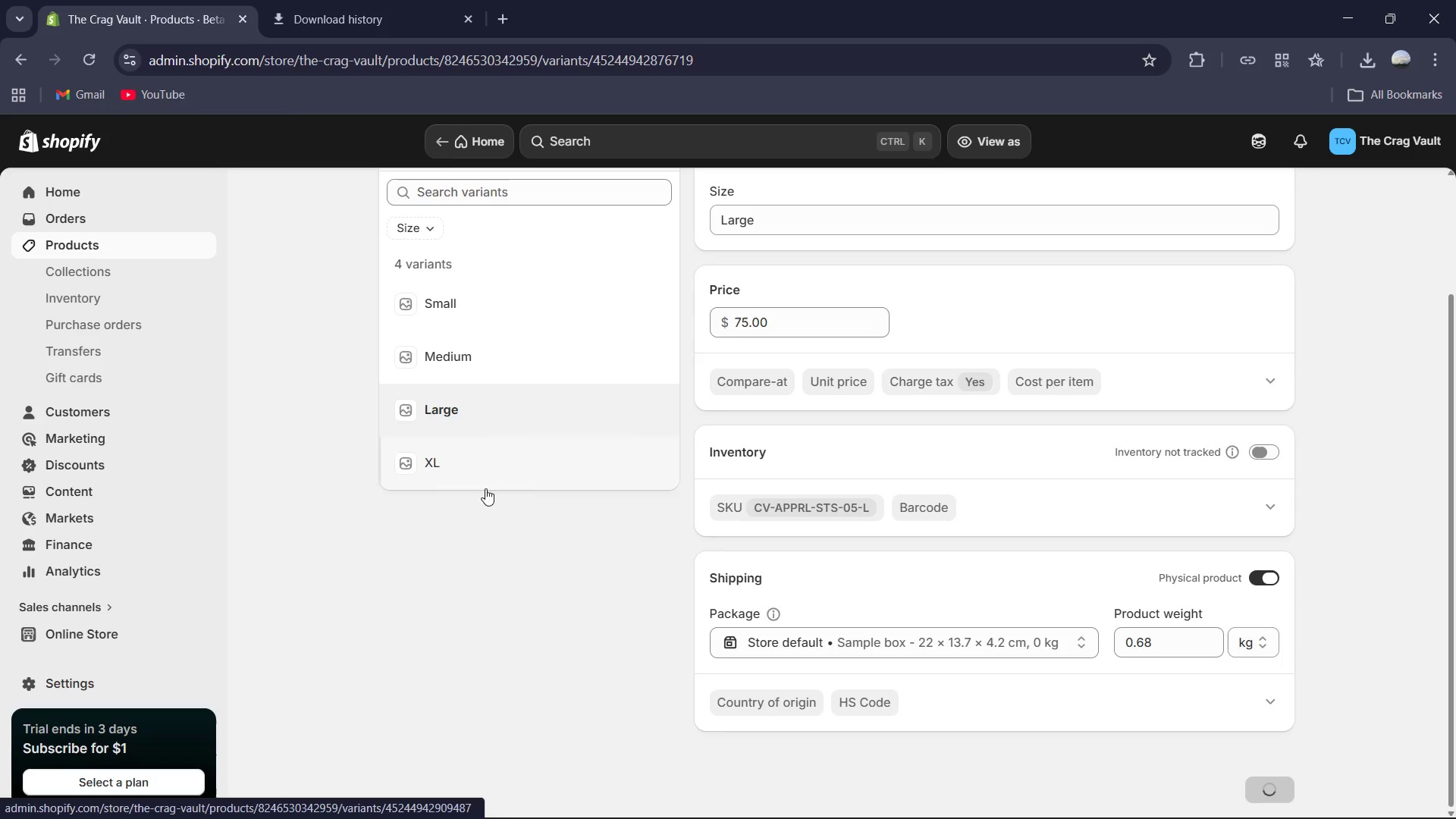 
mouse_move([542, 513])
 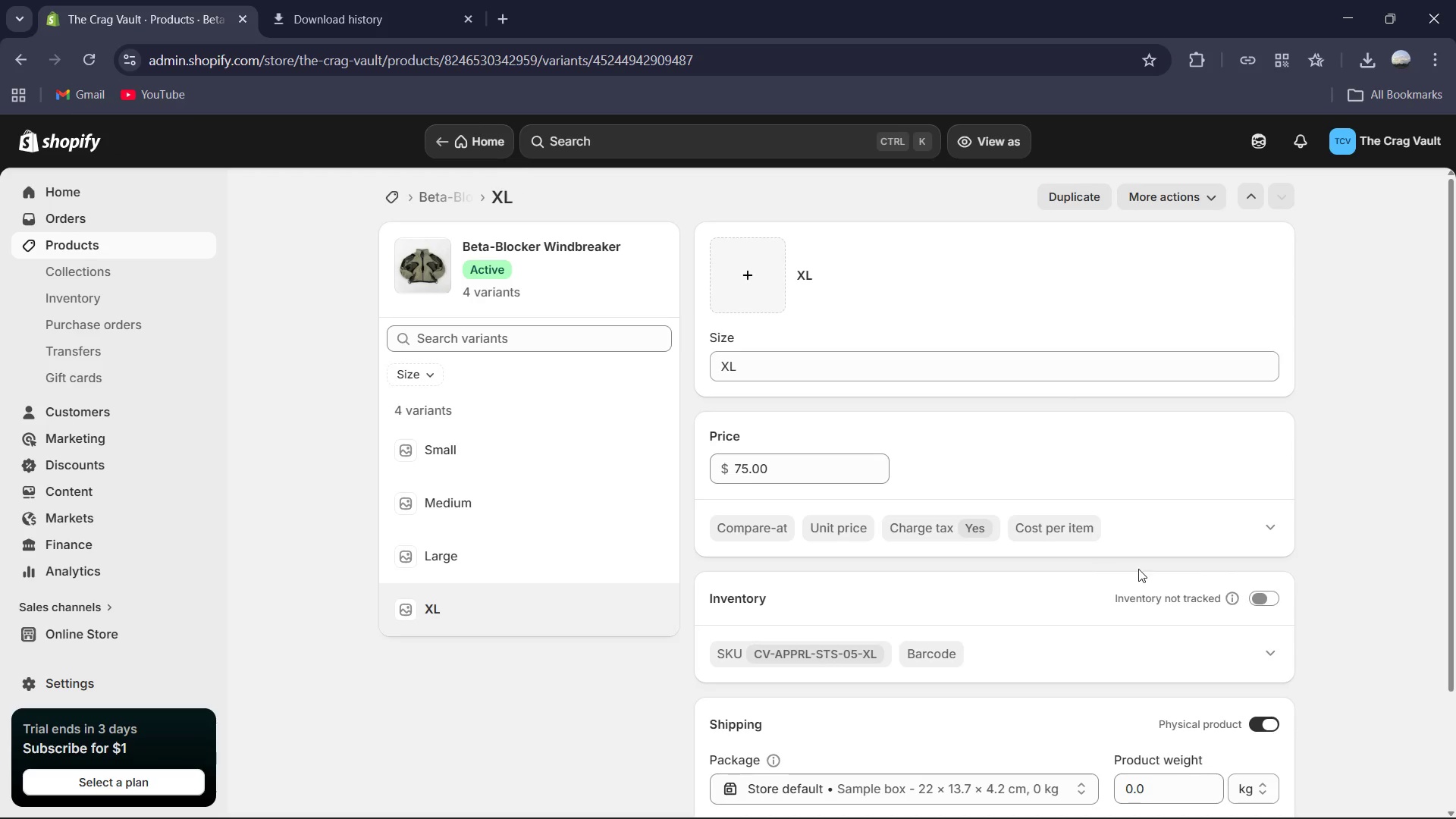 
scroll: coordinate [1139, 570], scroll_direction: down, amount: 2.0
 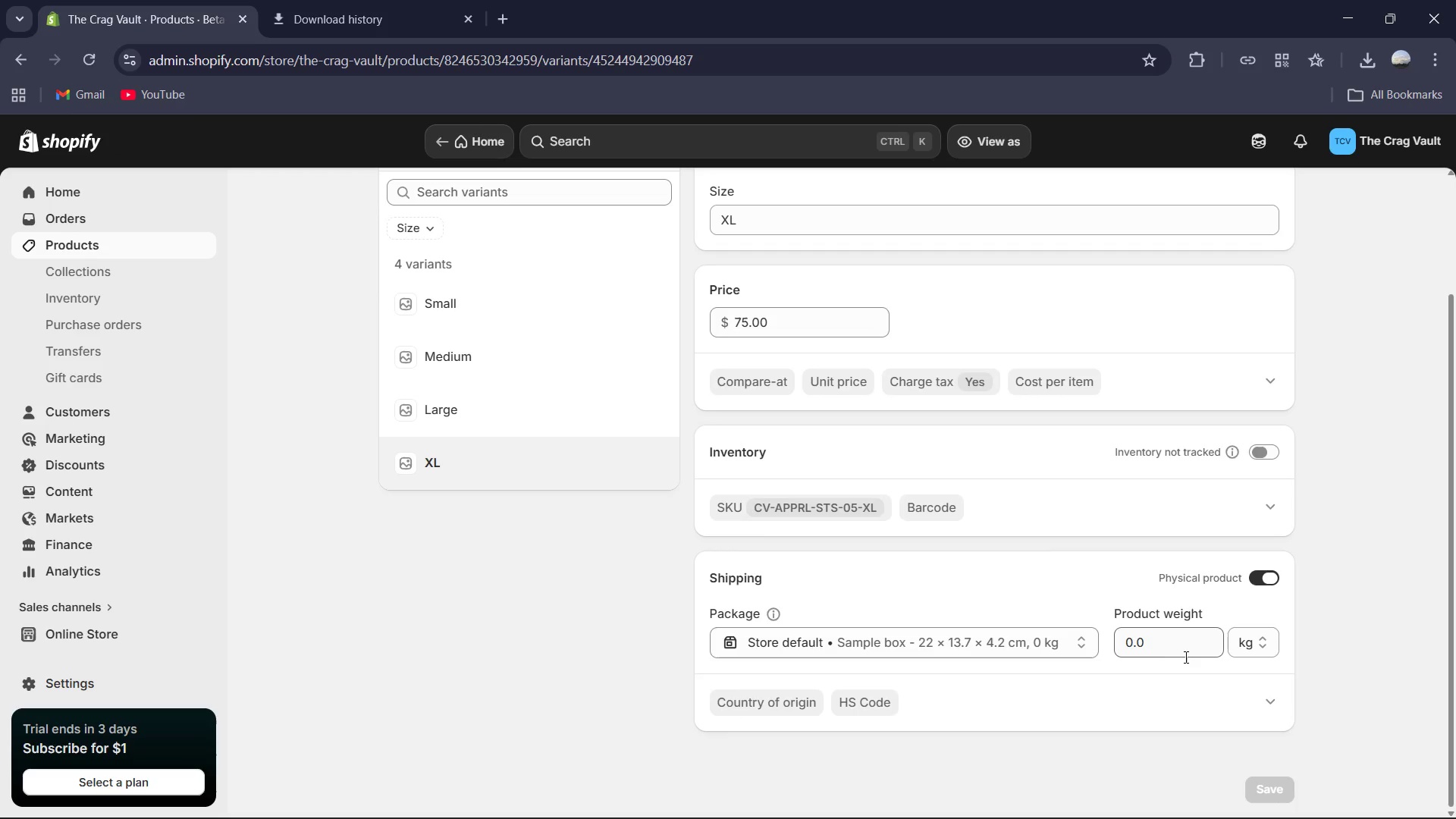 
double_click([1166, 643])
 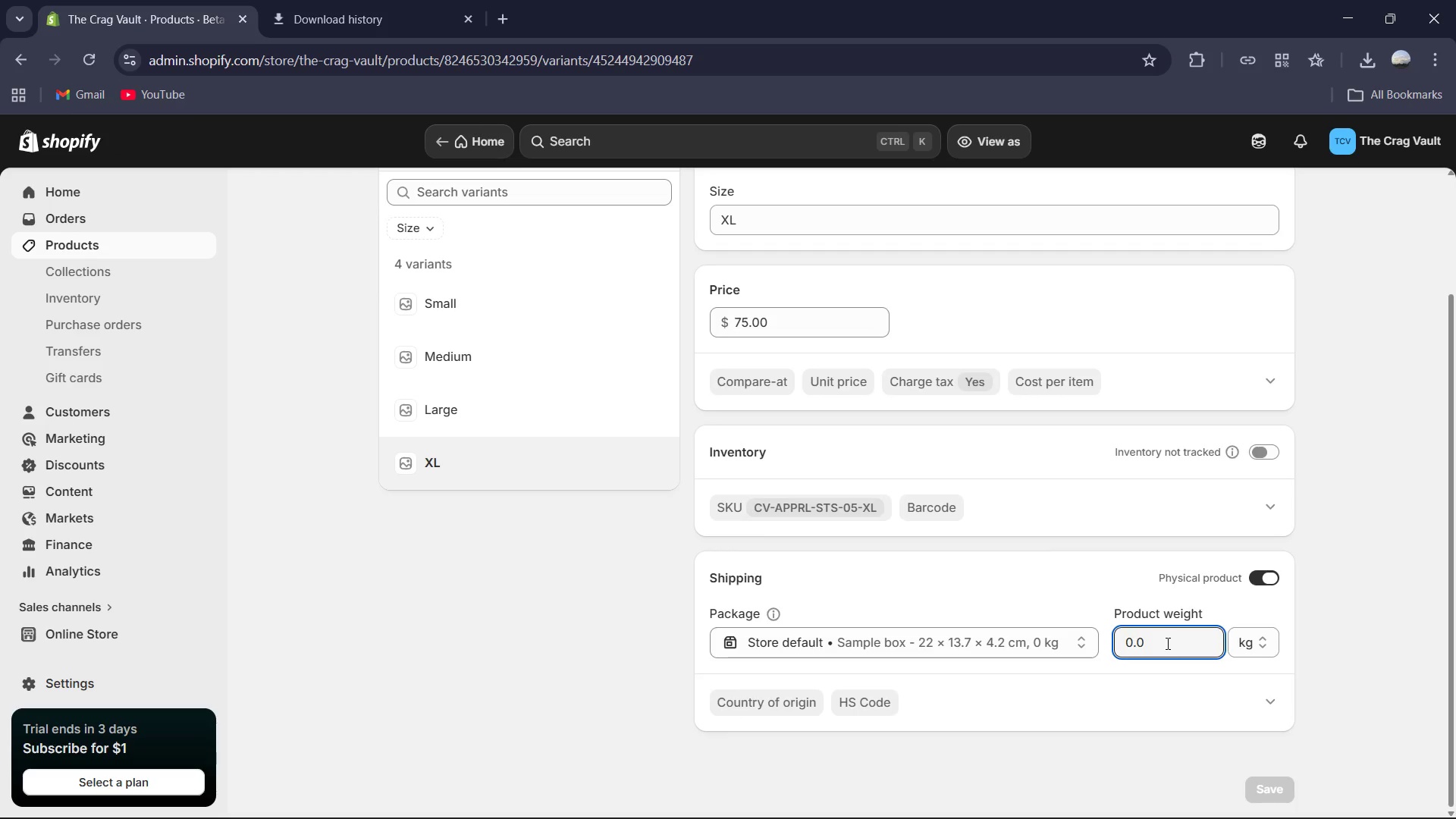 
key(Backspace)
 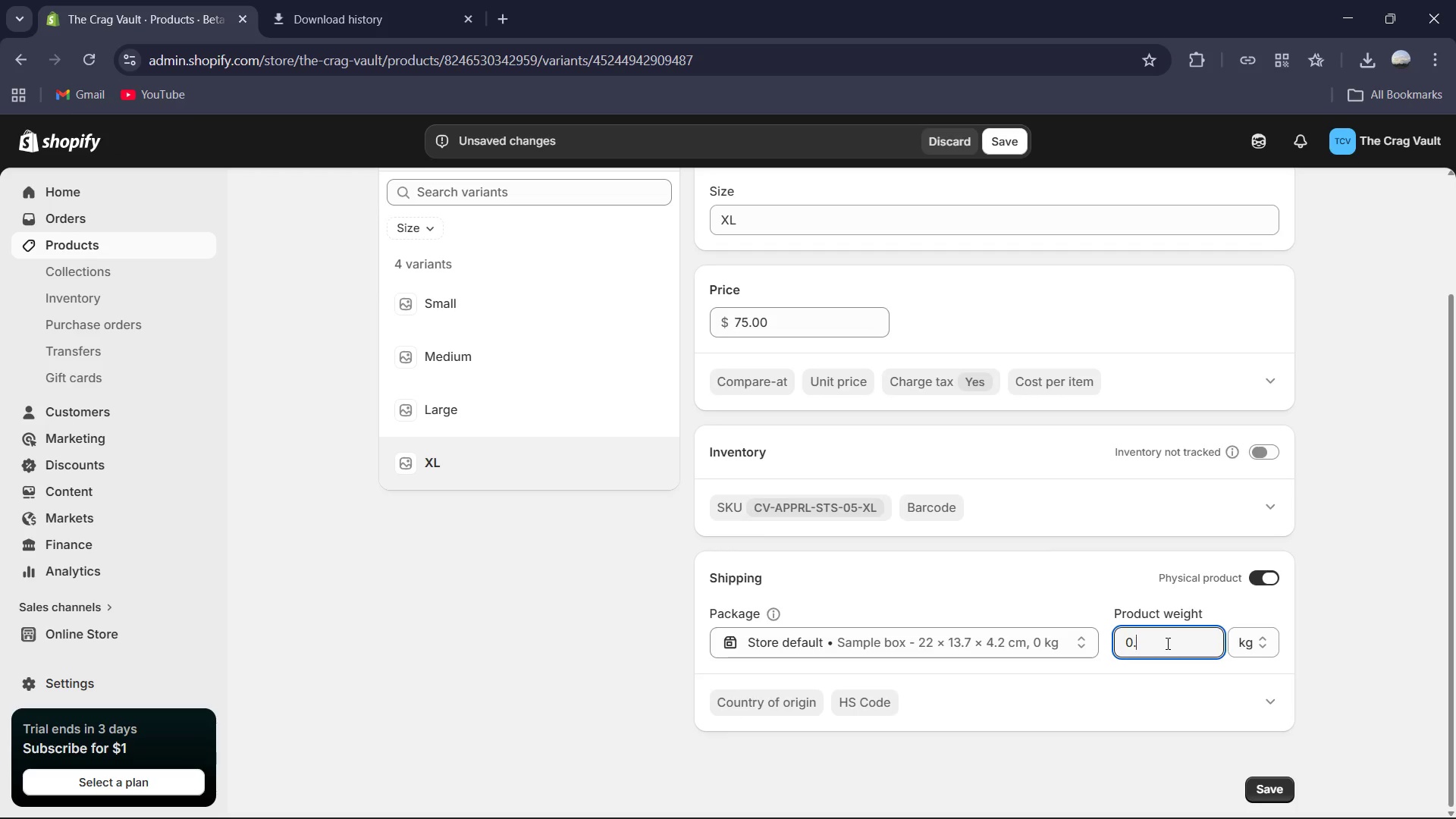 
key(Numpad6)
 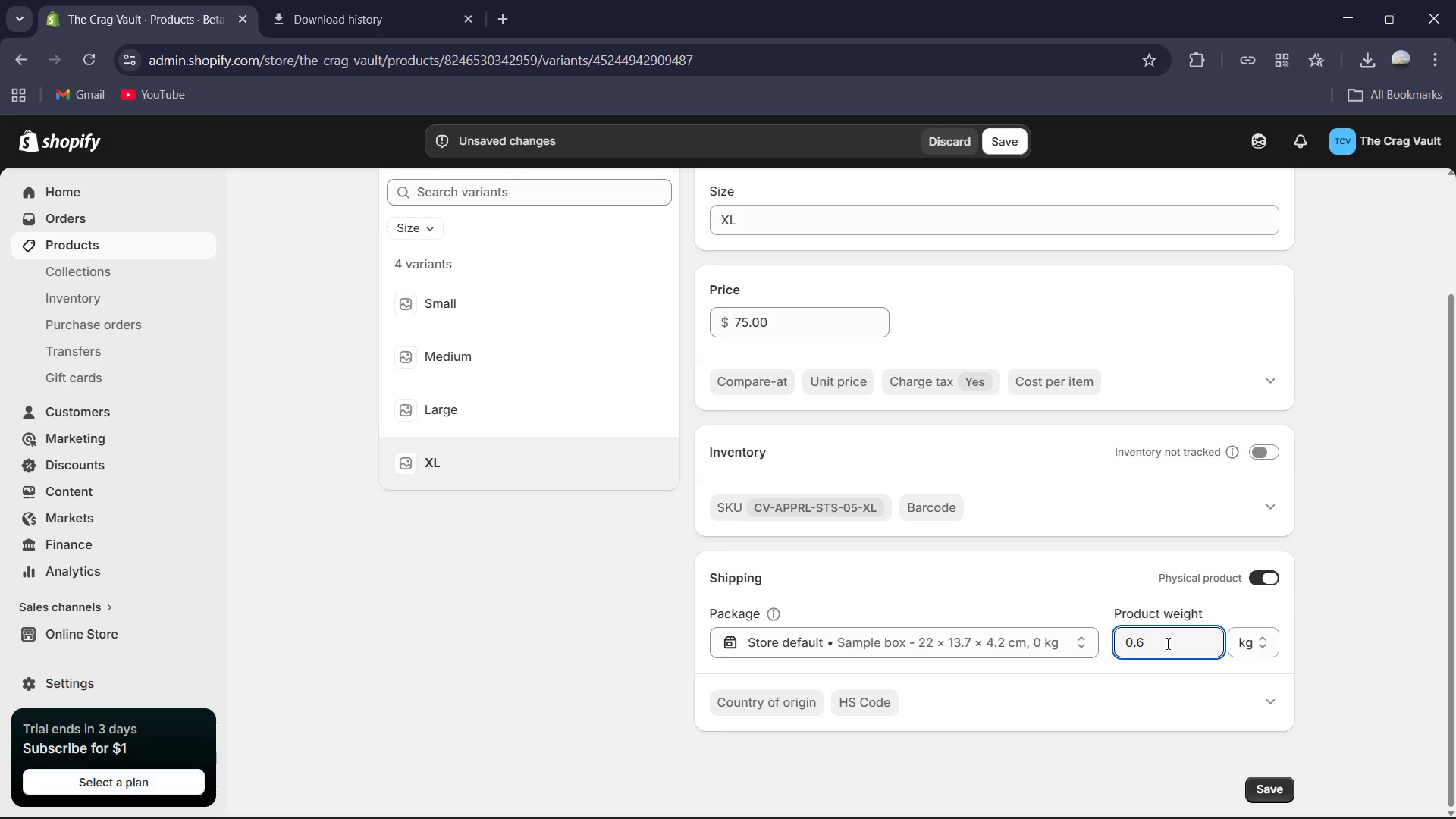 
key(Numpad9)
 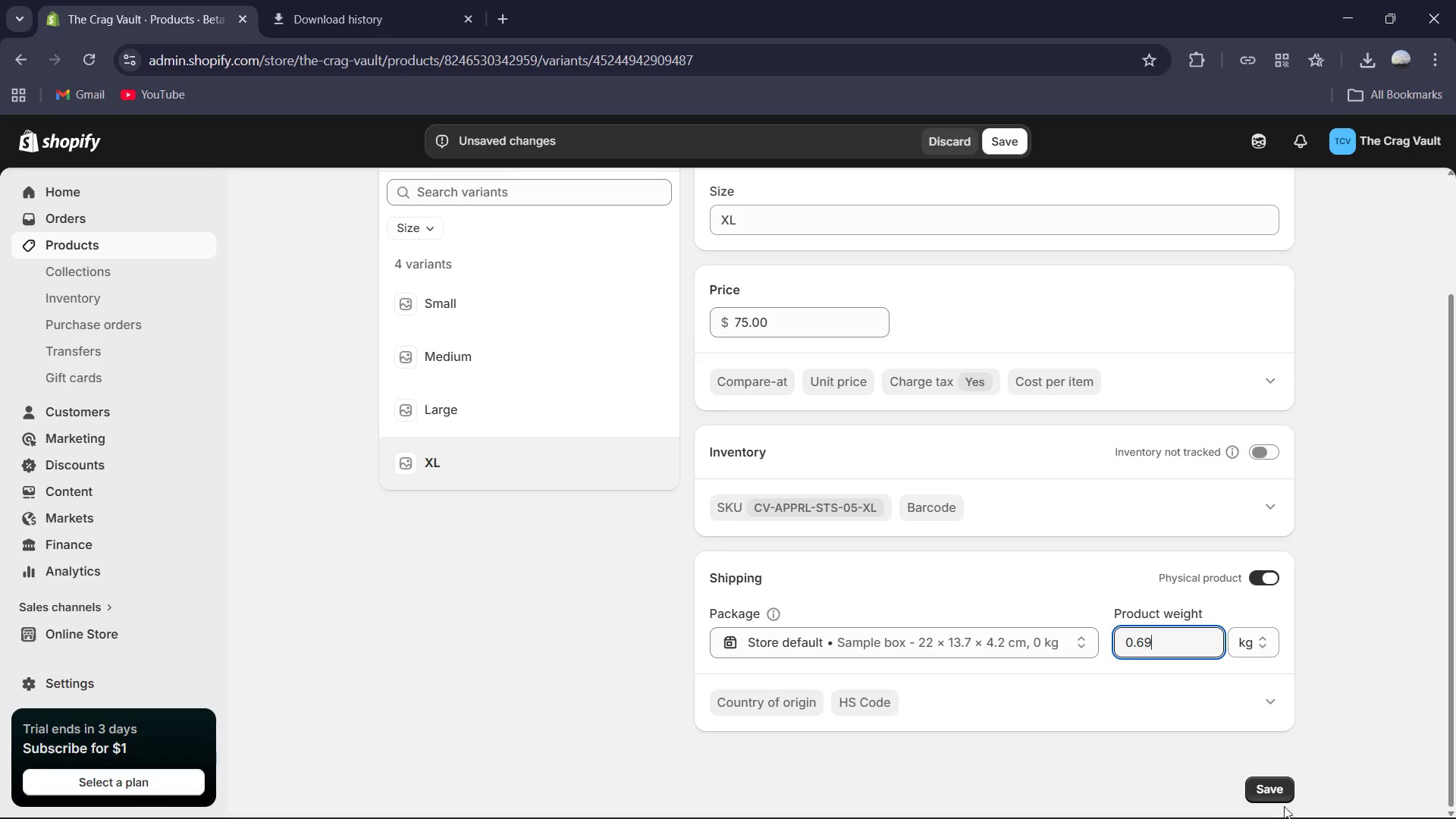 
left_click([1272, 793])
 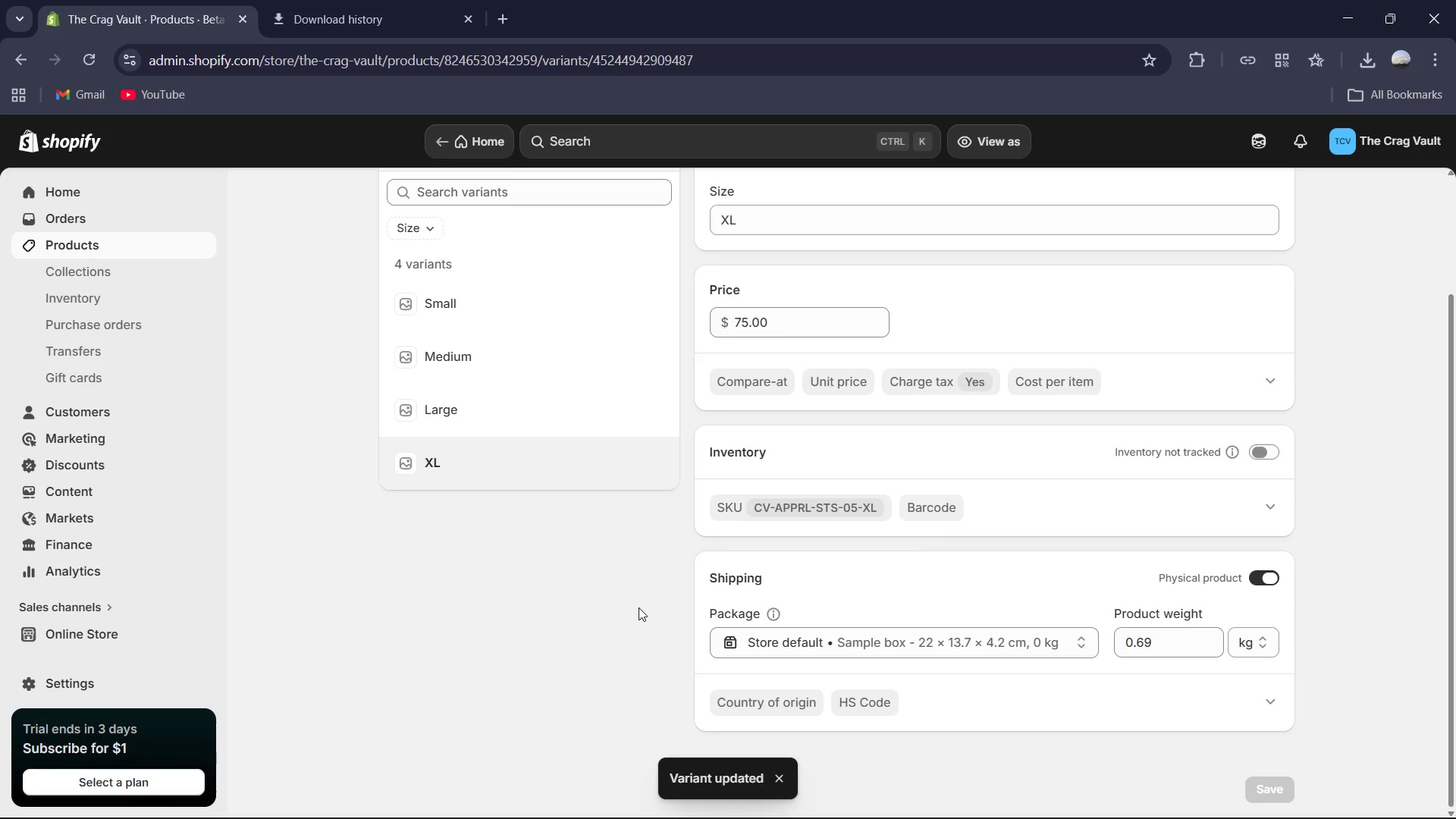 
wait(11.44)
 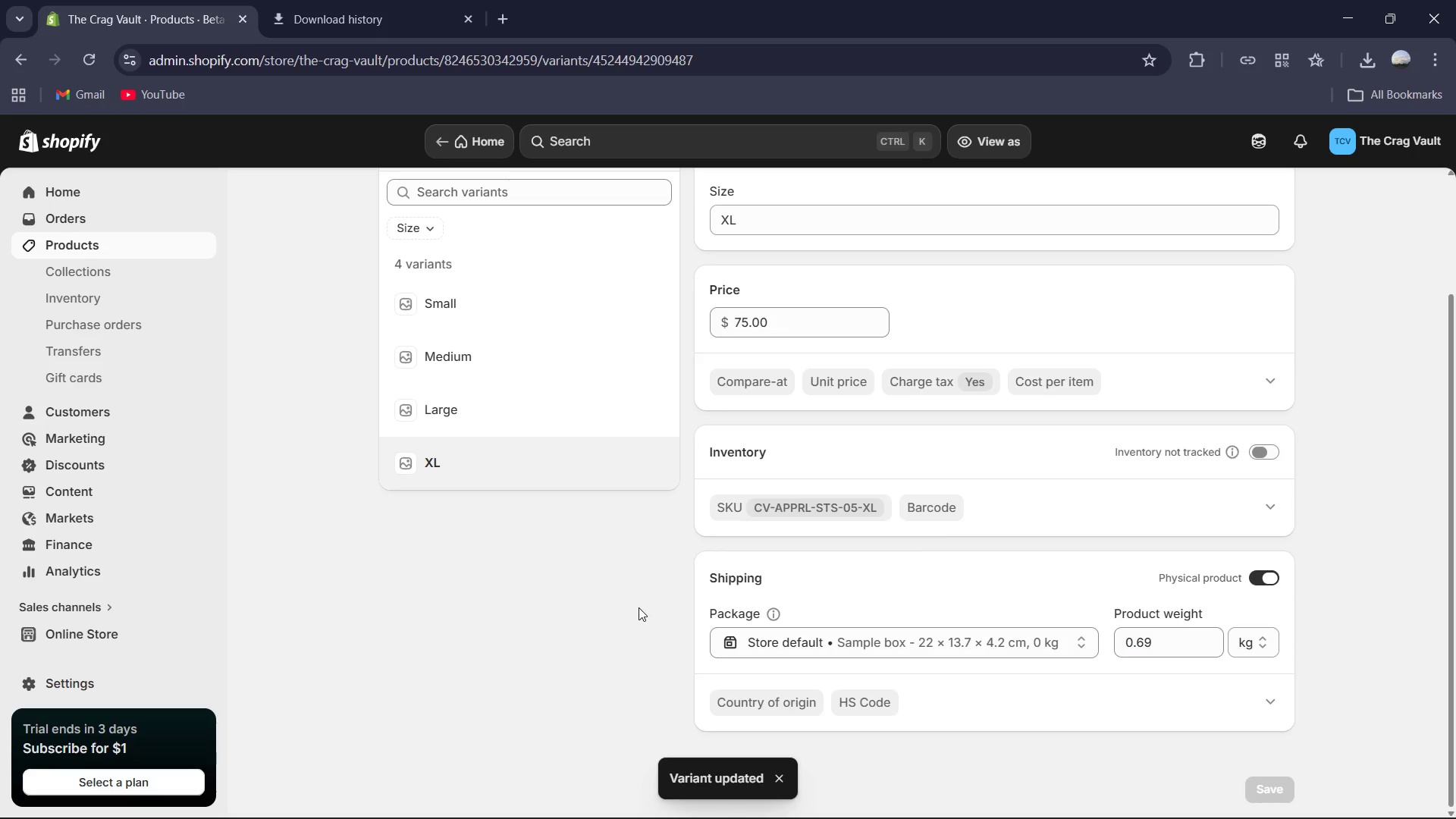 
scroll: coordinate [654, 569], scroll_direction: up, amount: 2.0
 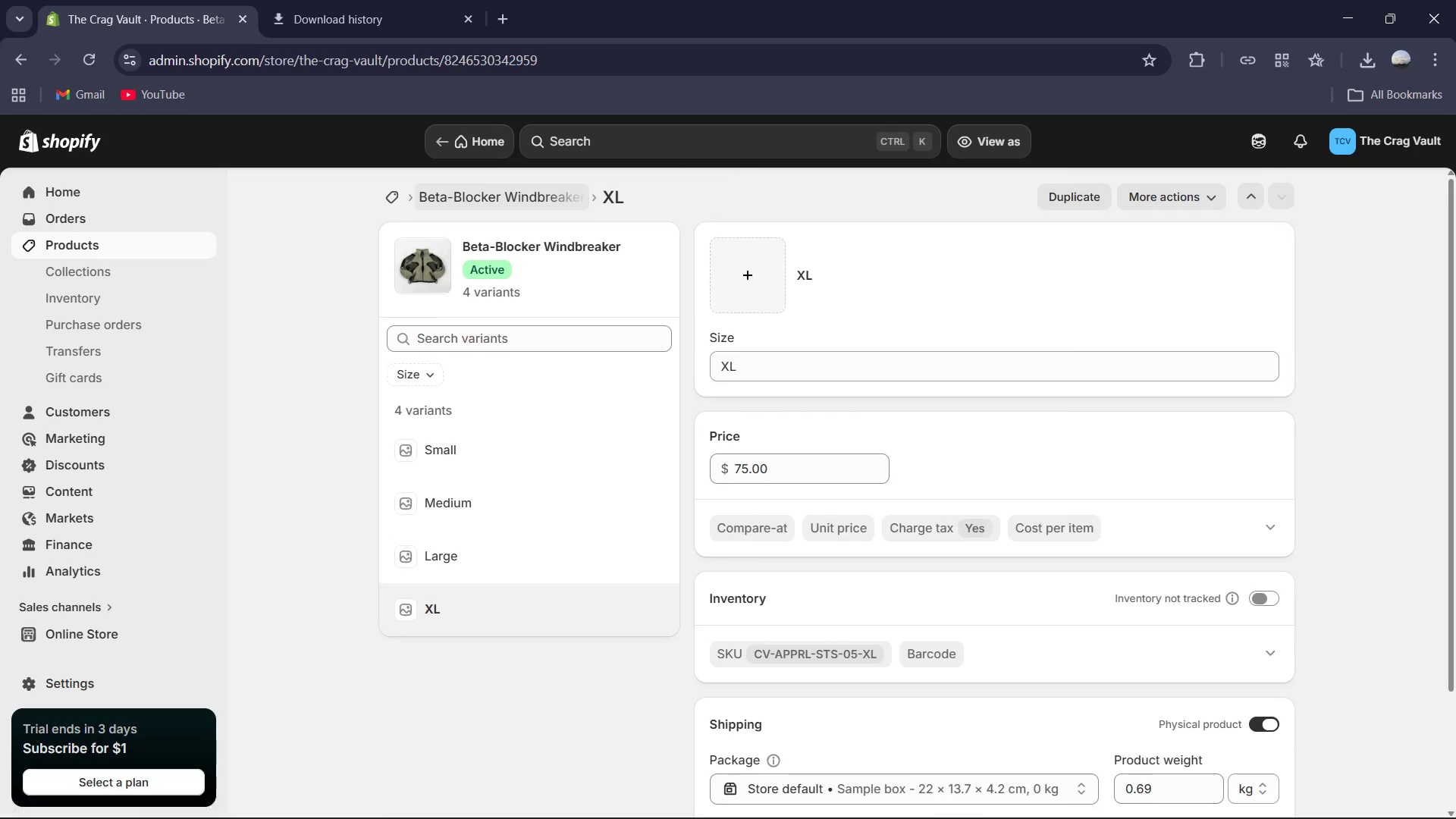 
left_click([1107, 808])